 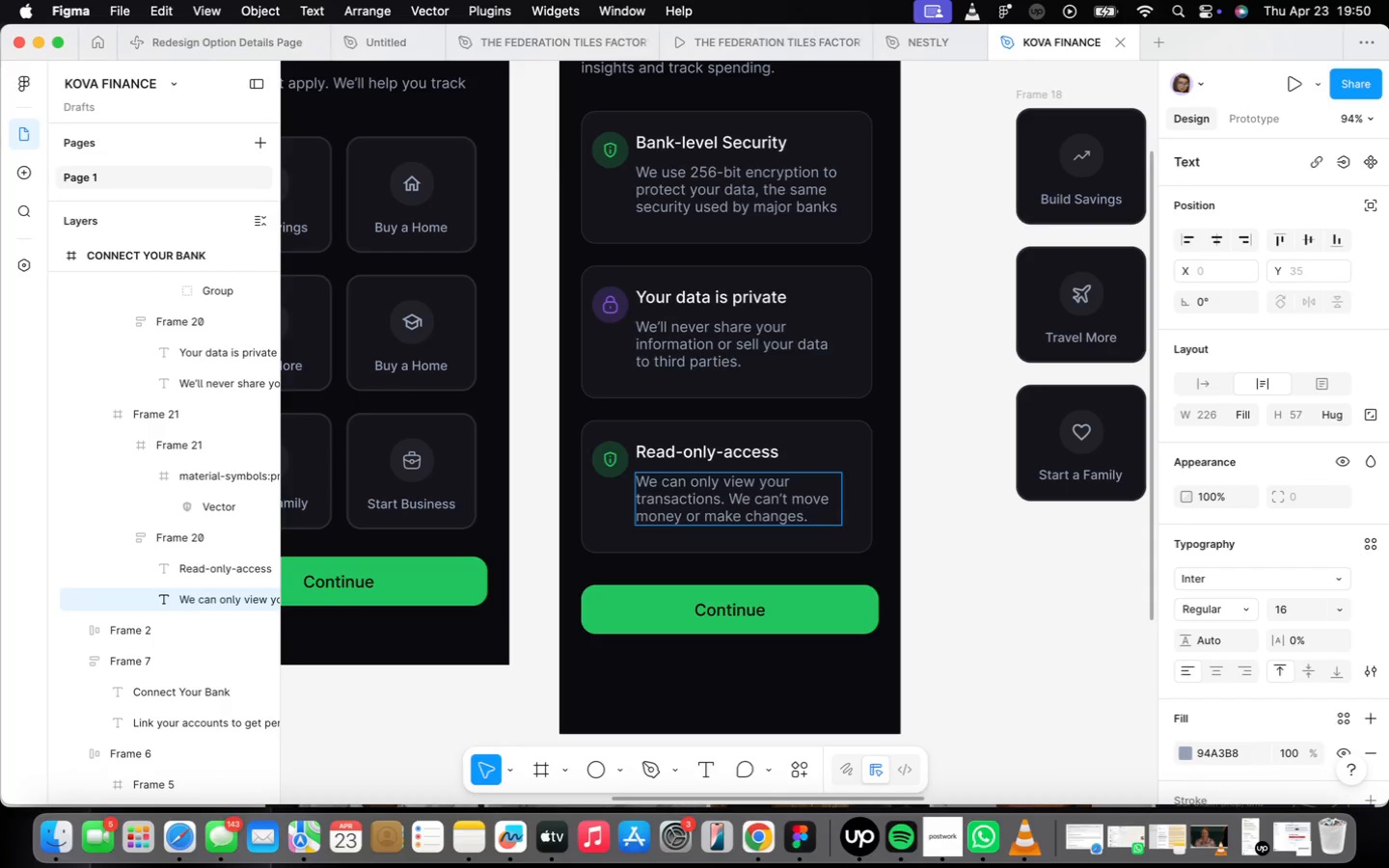 
scroll: coordinate [826, 500], scroll_direction: down, amount: 2.0
 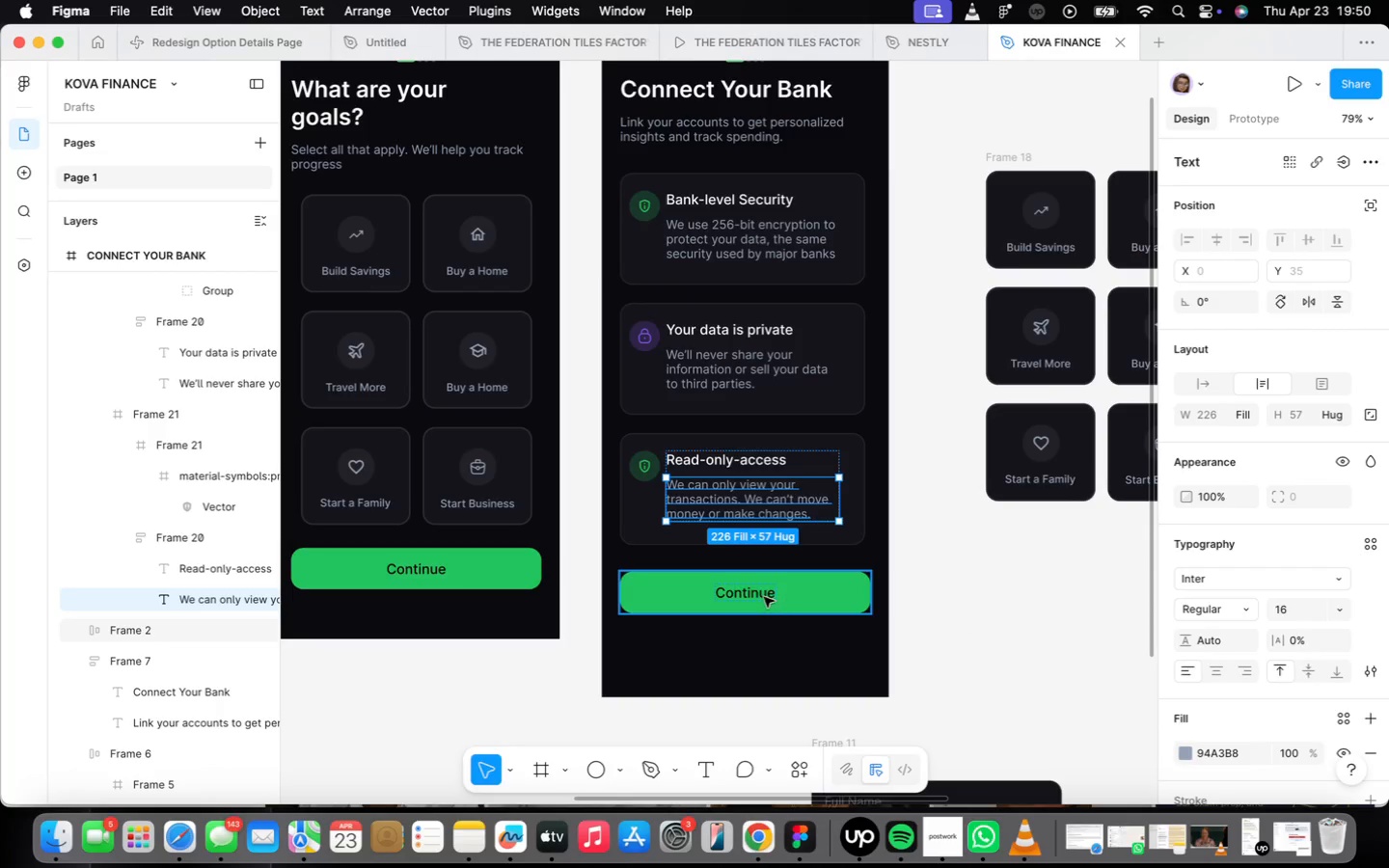 
double_click([763, 597])
 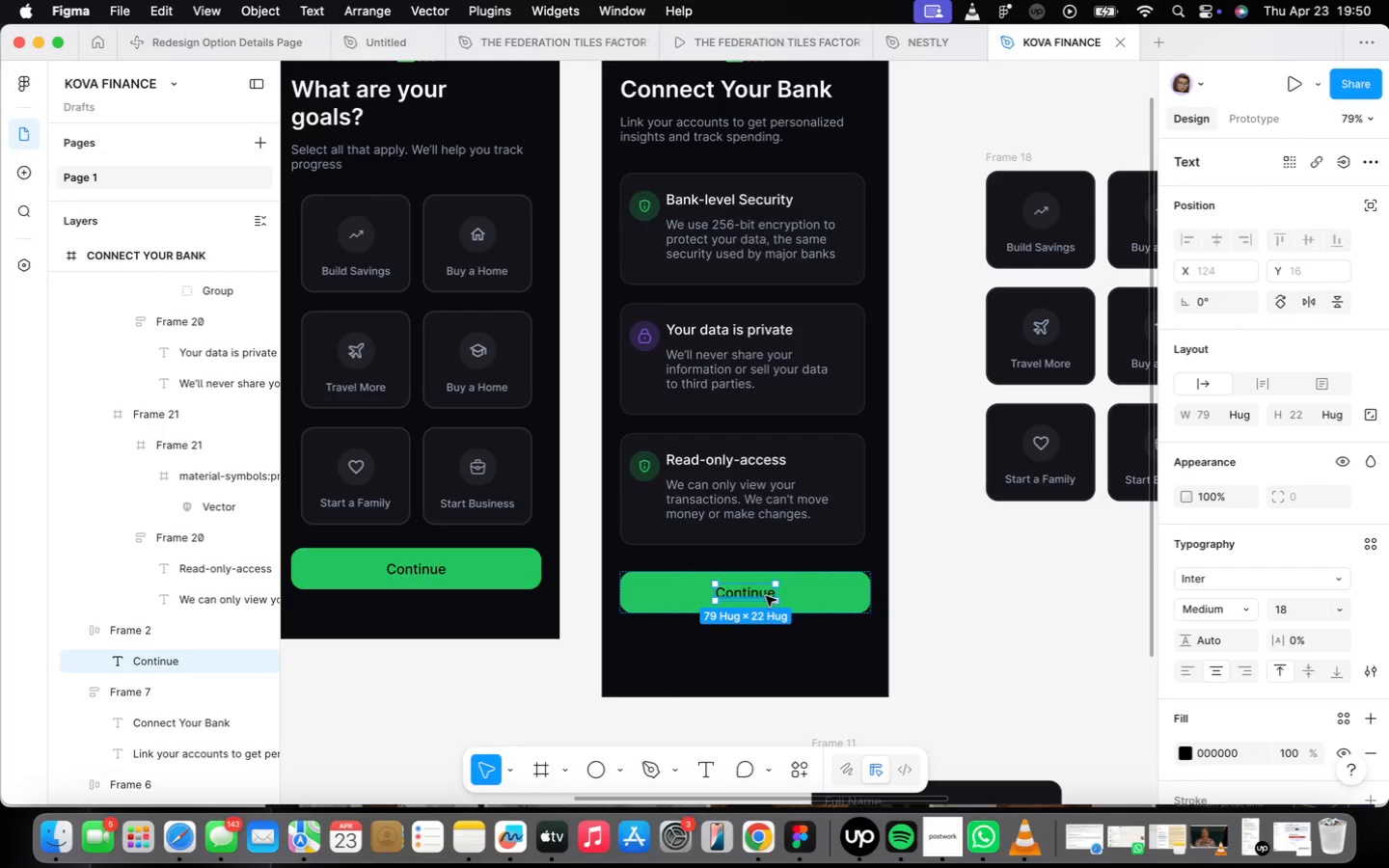 
wait(8.33)
 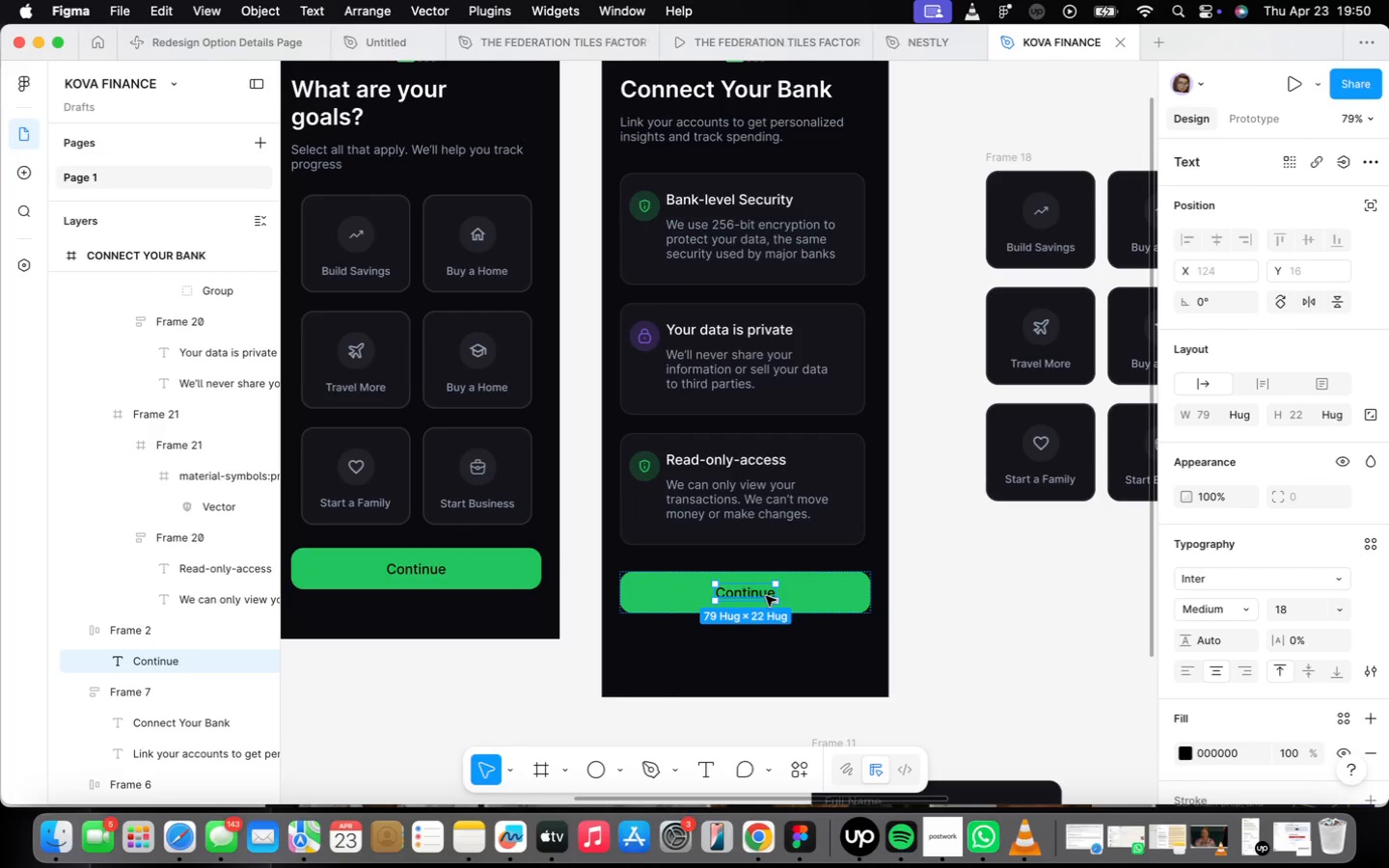 
double_click([761, 593])
 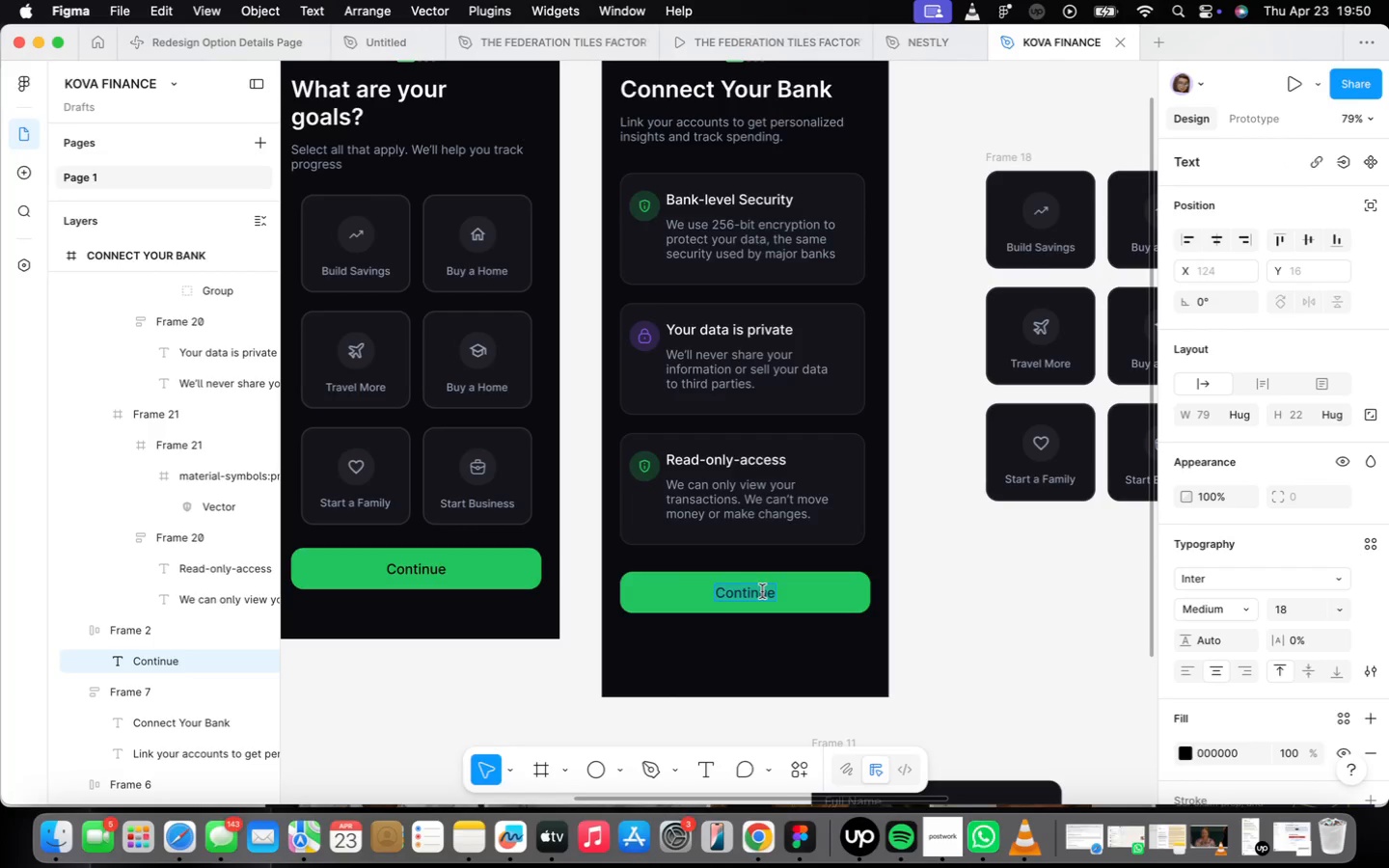 
type(Connect)
 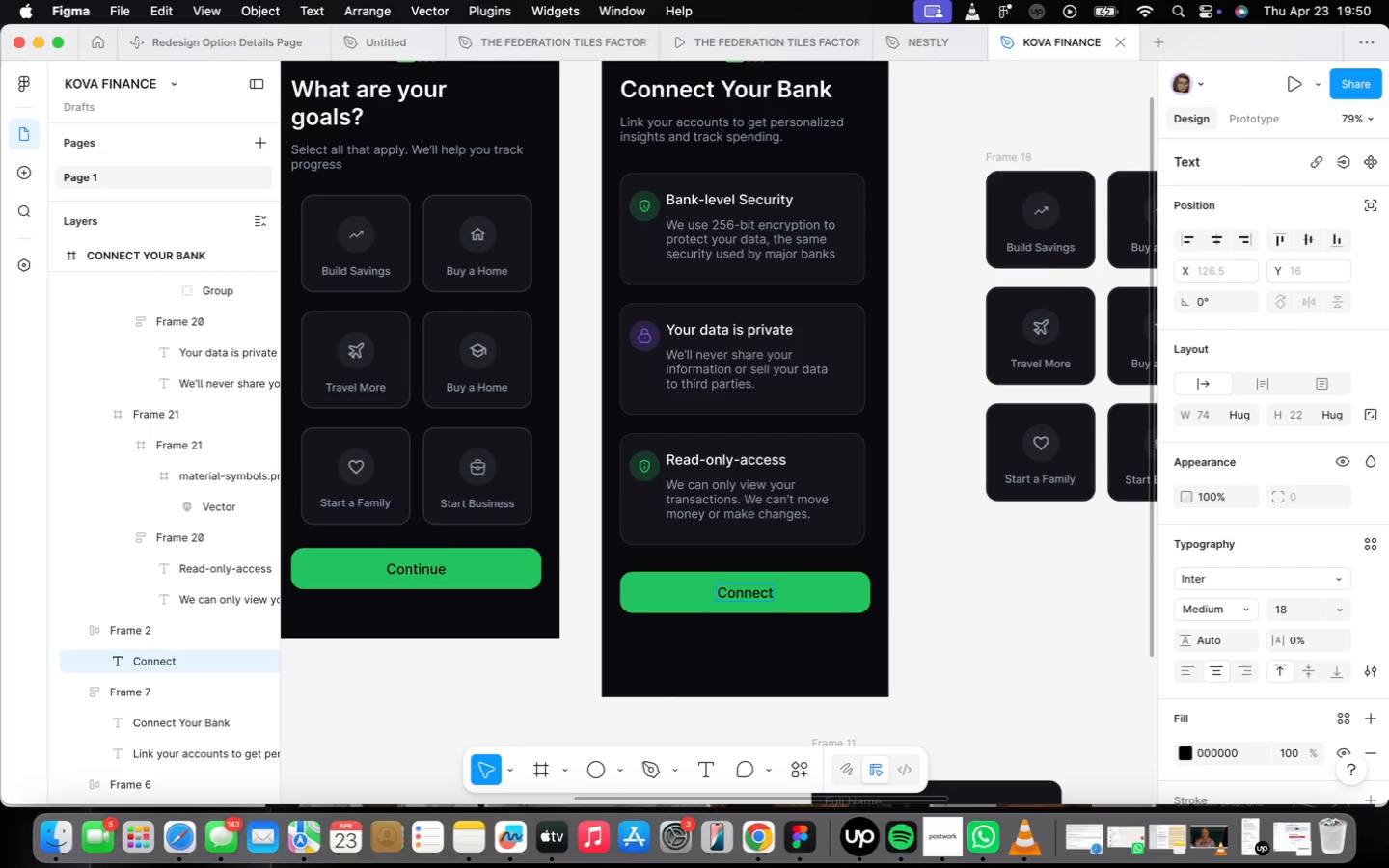 
wait(28.37)
 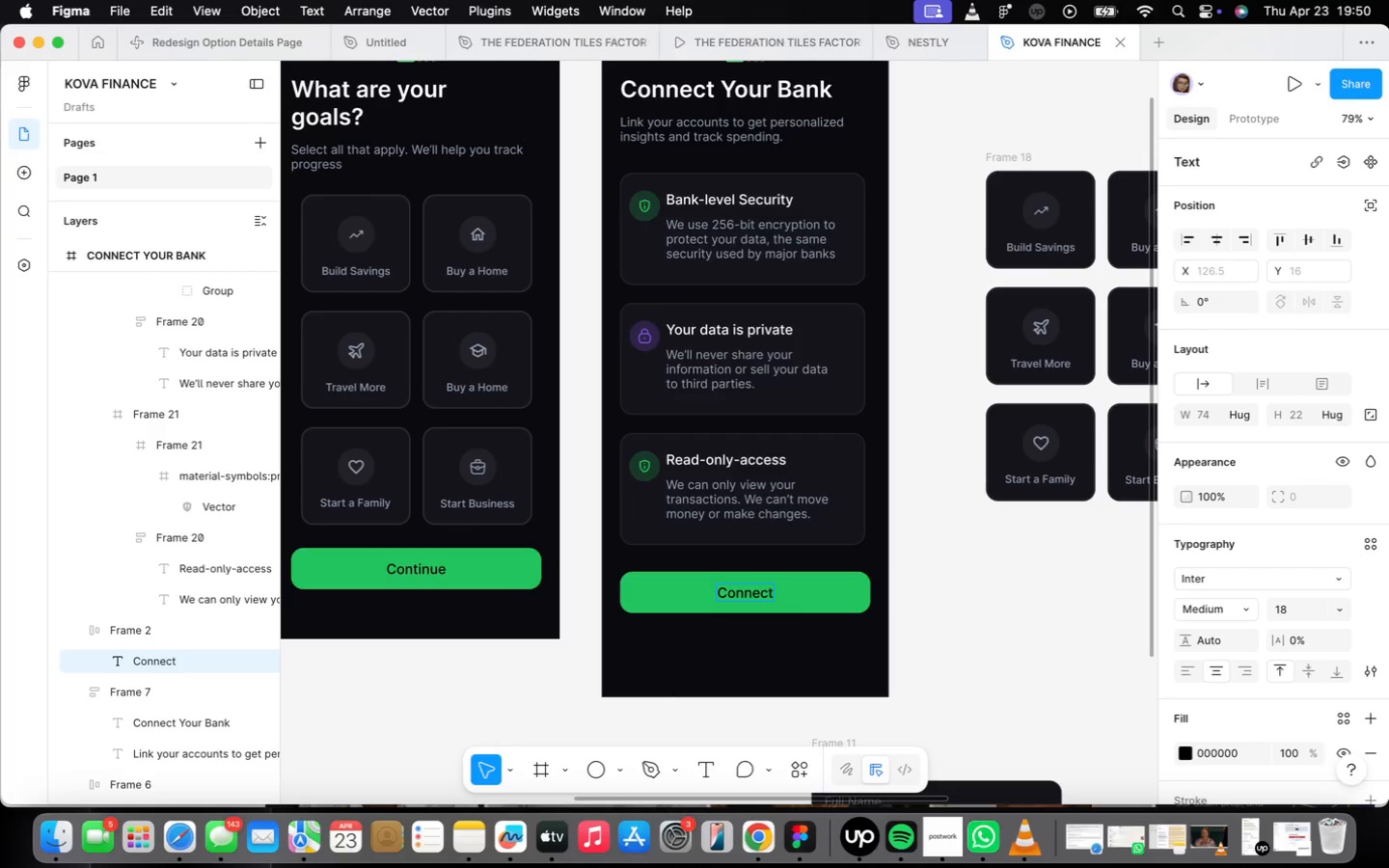 
type( Bank Accounr)
 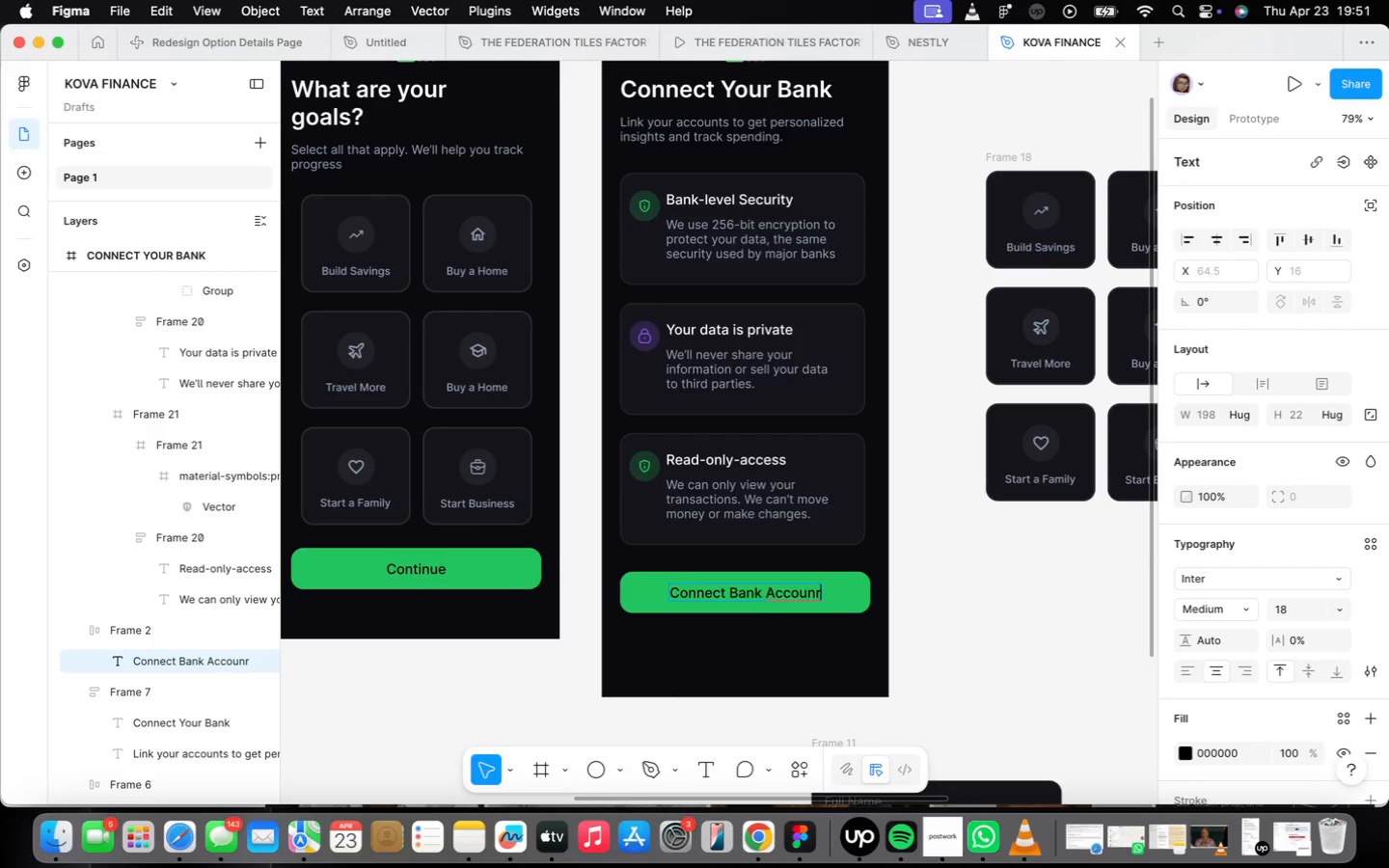 
wait(42.74)
 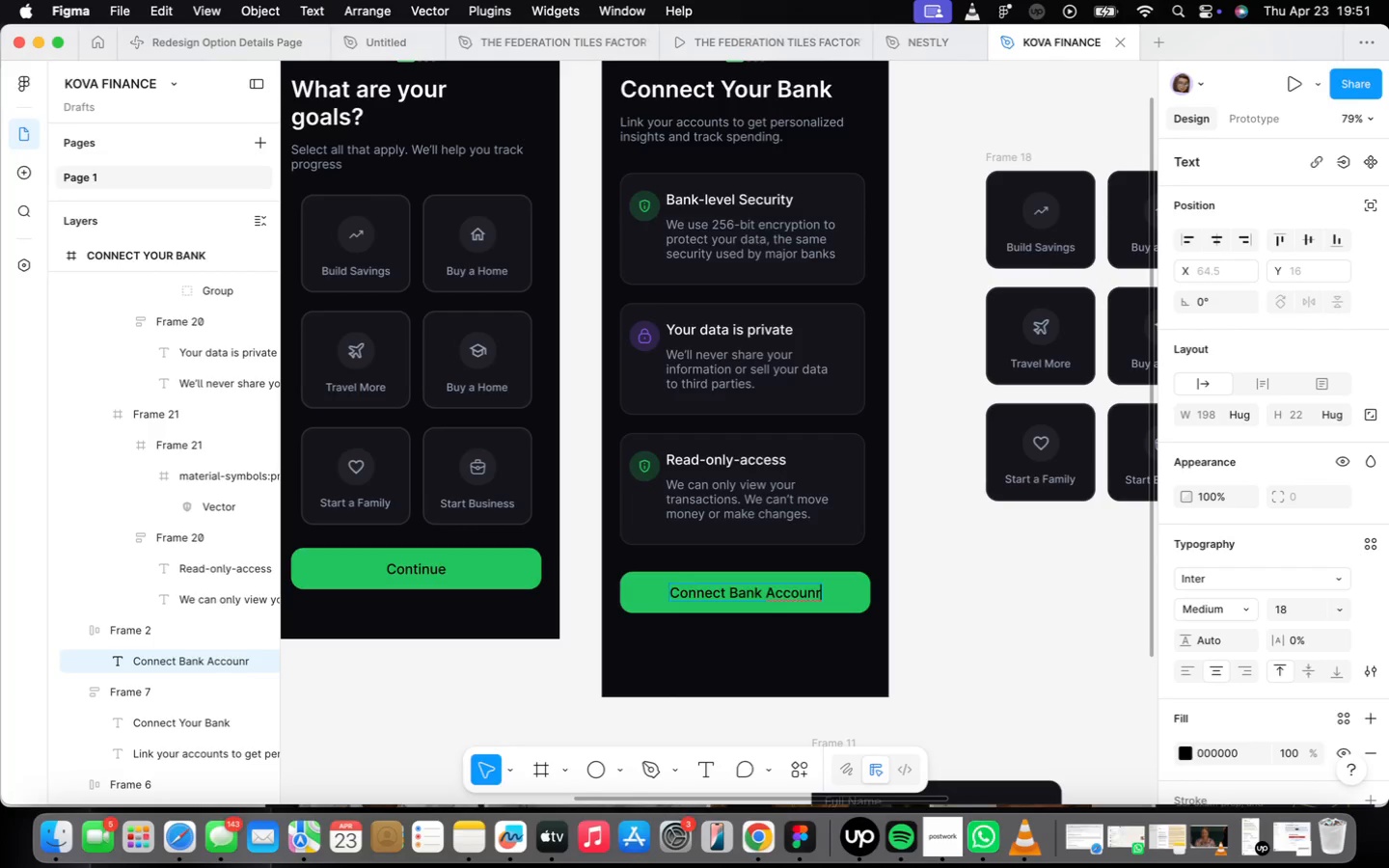 
key(Backspace)
 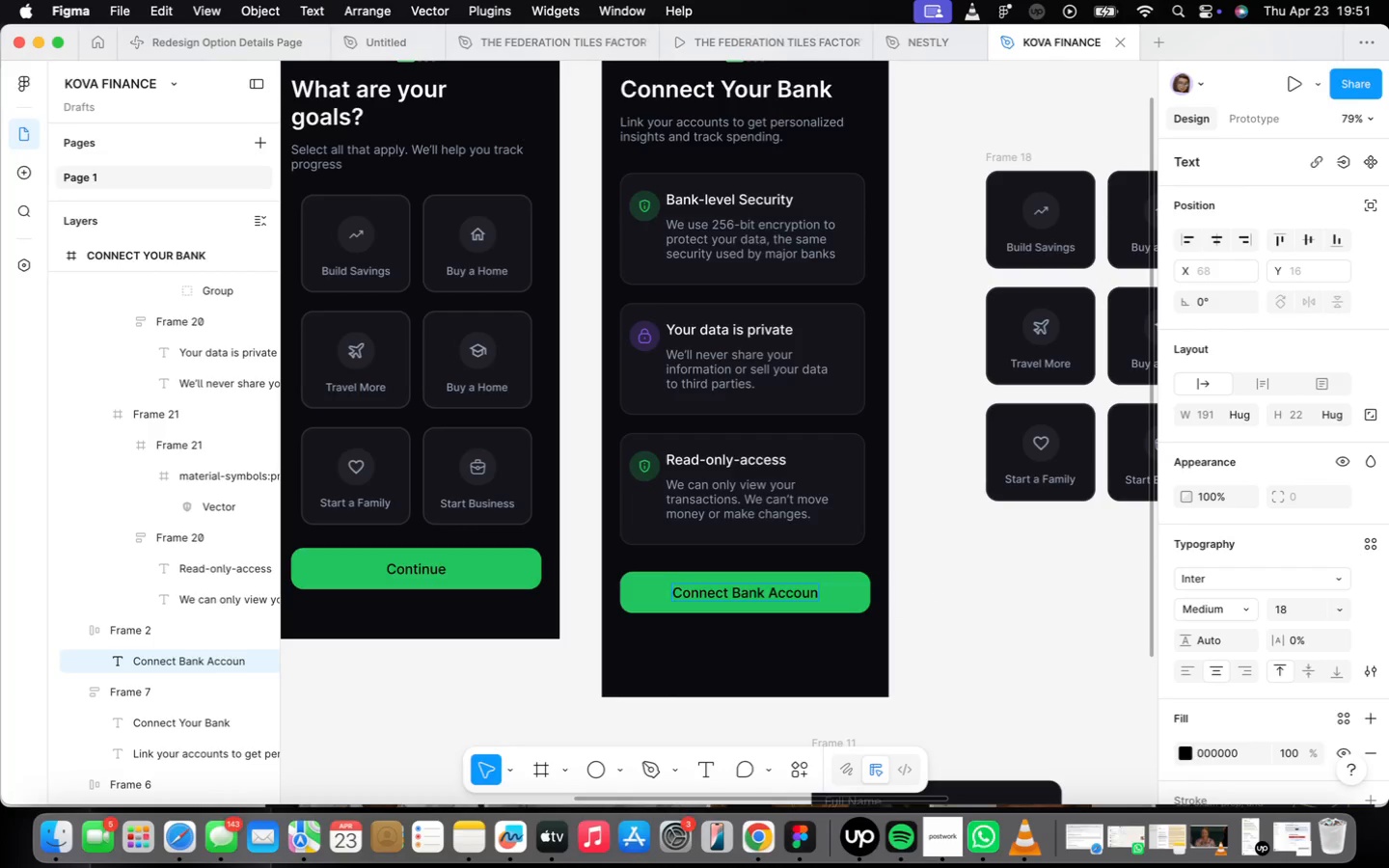 
key(T)
 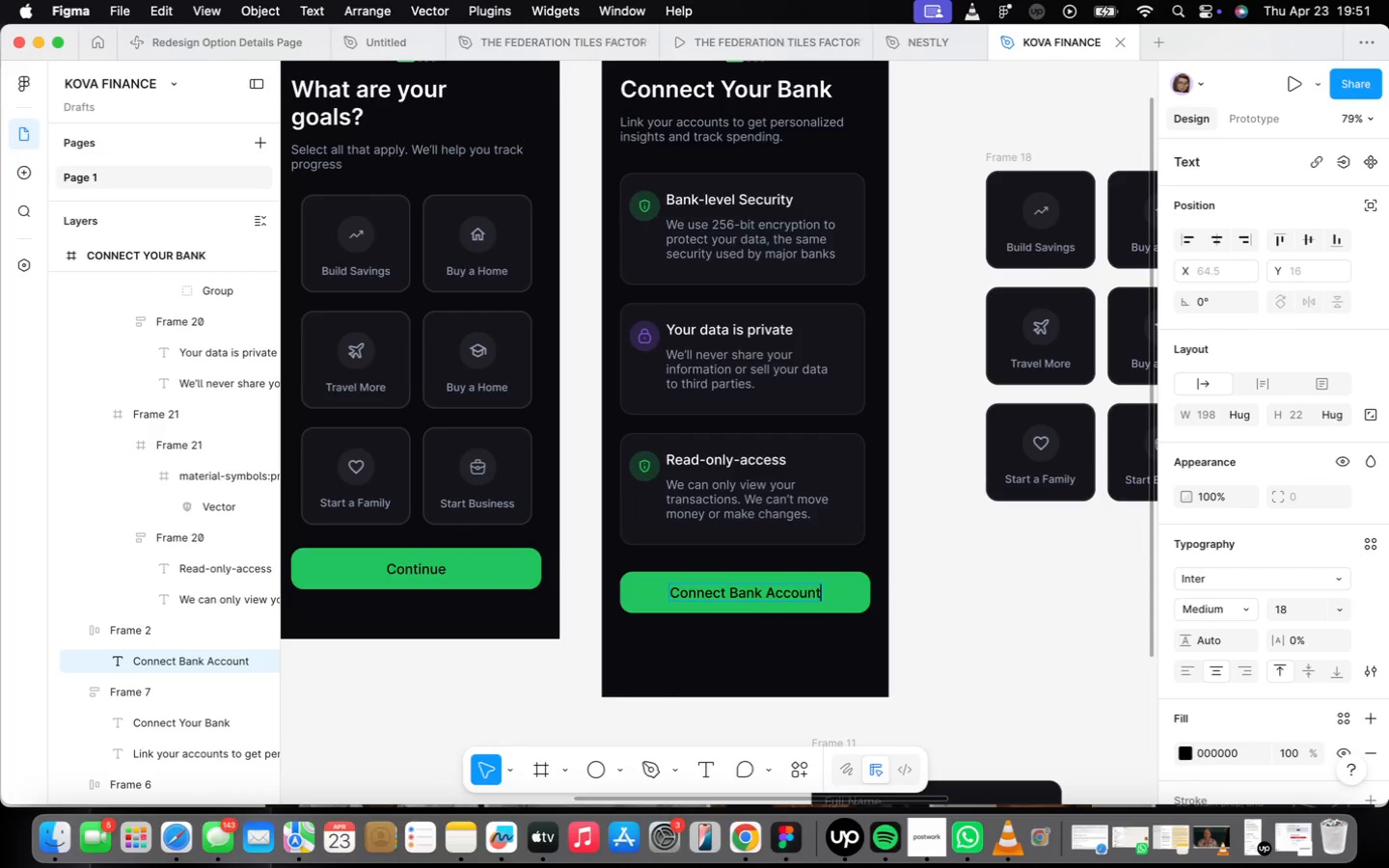 
wait(11.46)
 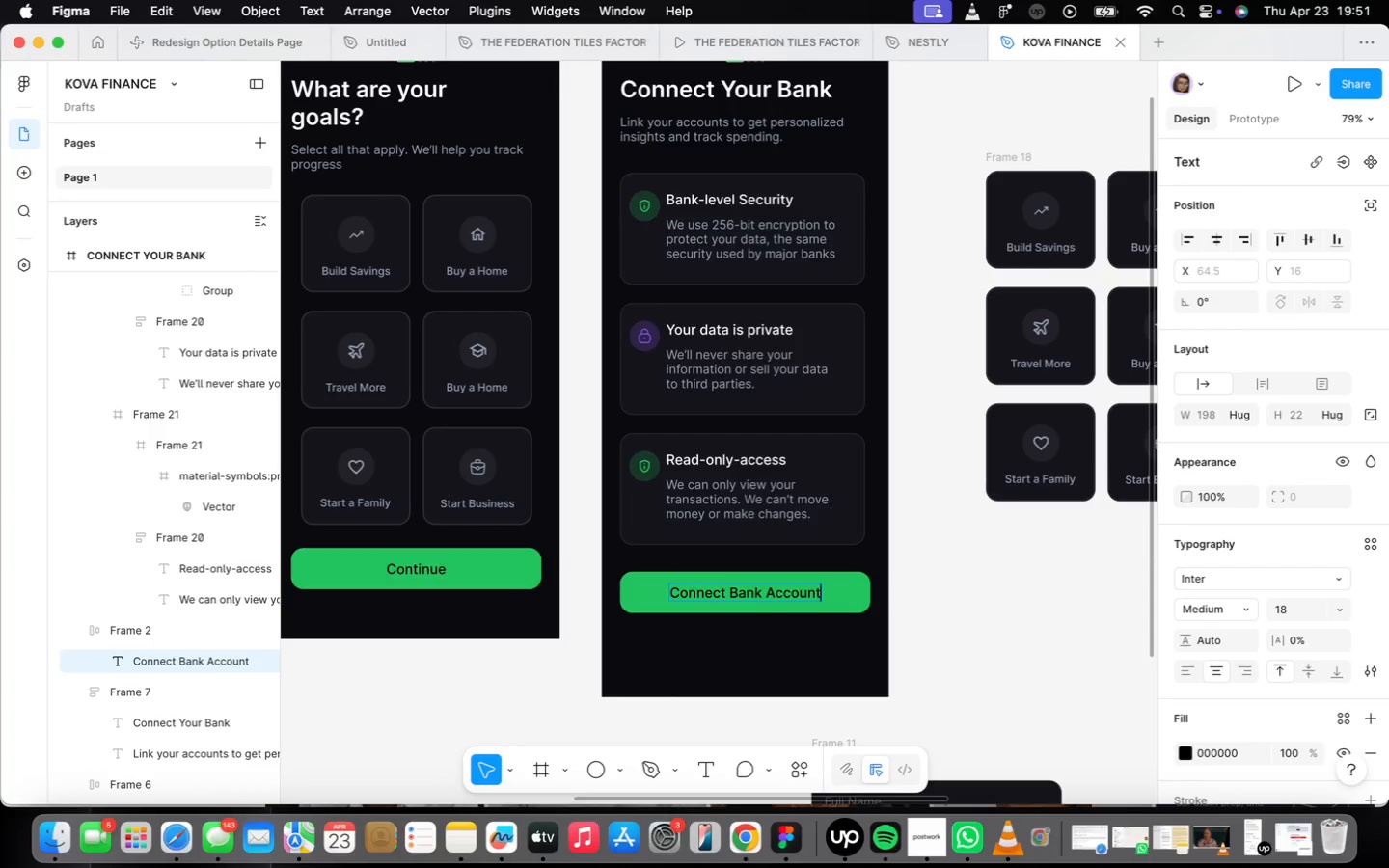 
left_click([1056, 620])
 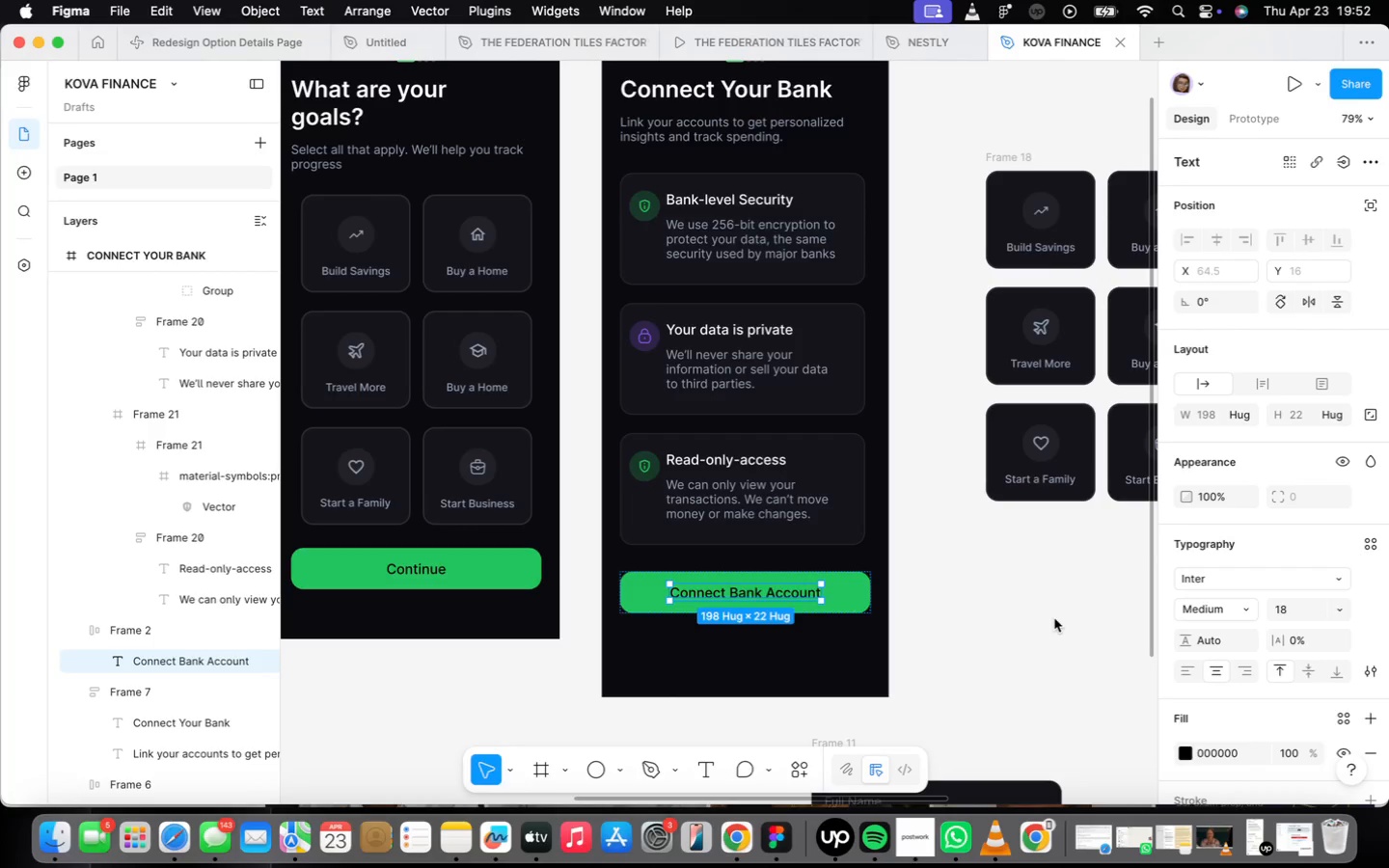 
wait(12.7)
 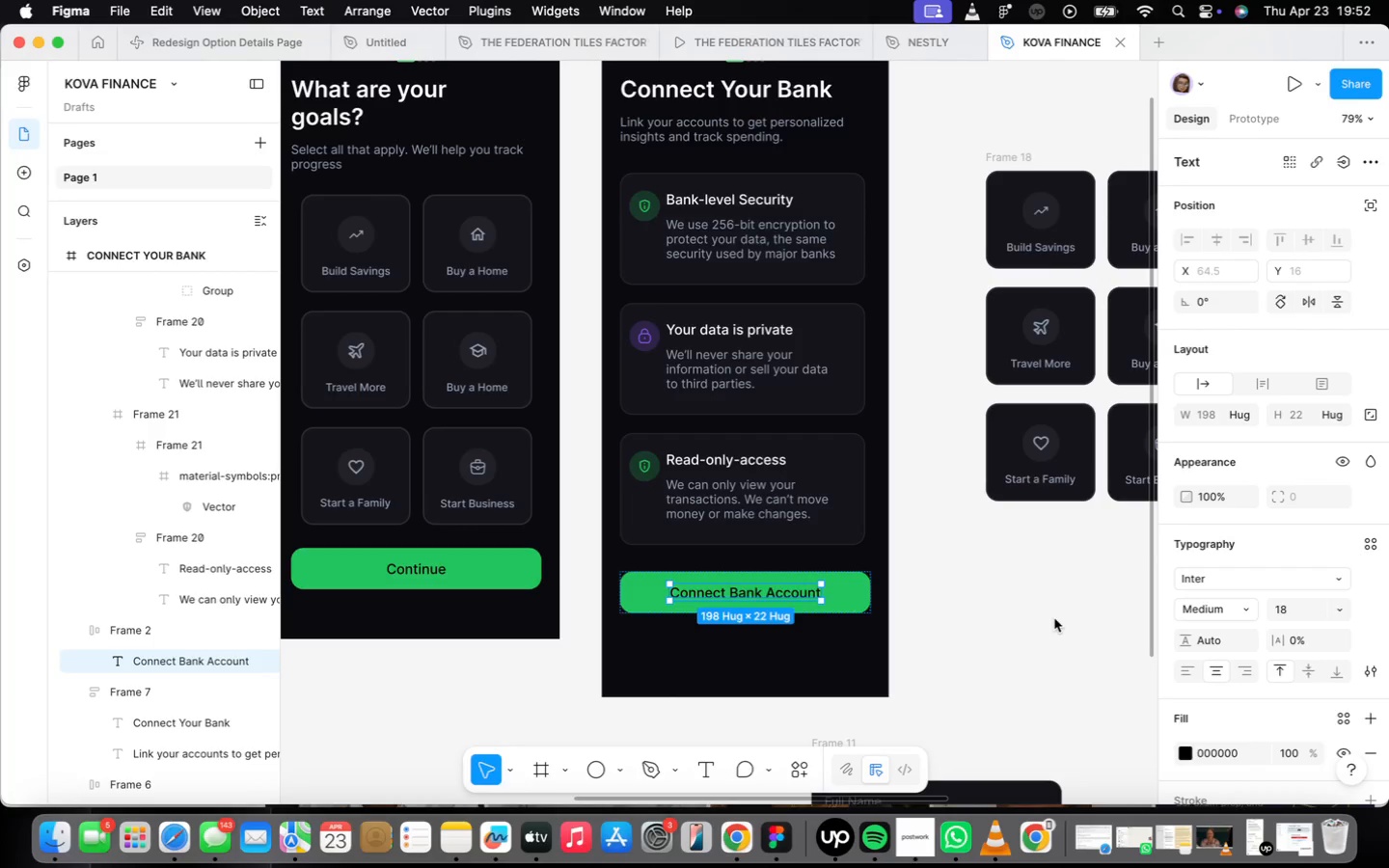 
scroll: coordinate [1131, 490], scroll_direction: down, amount: 6.0
 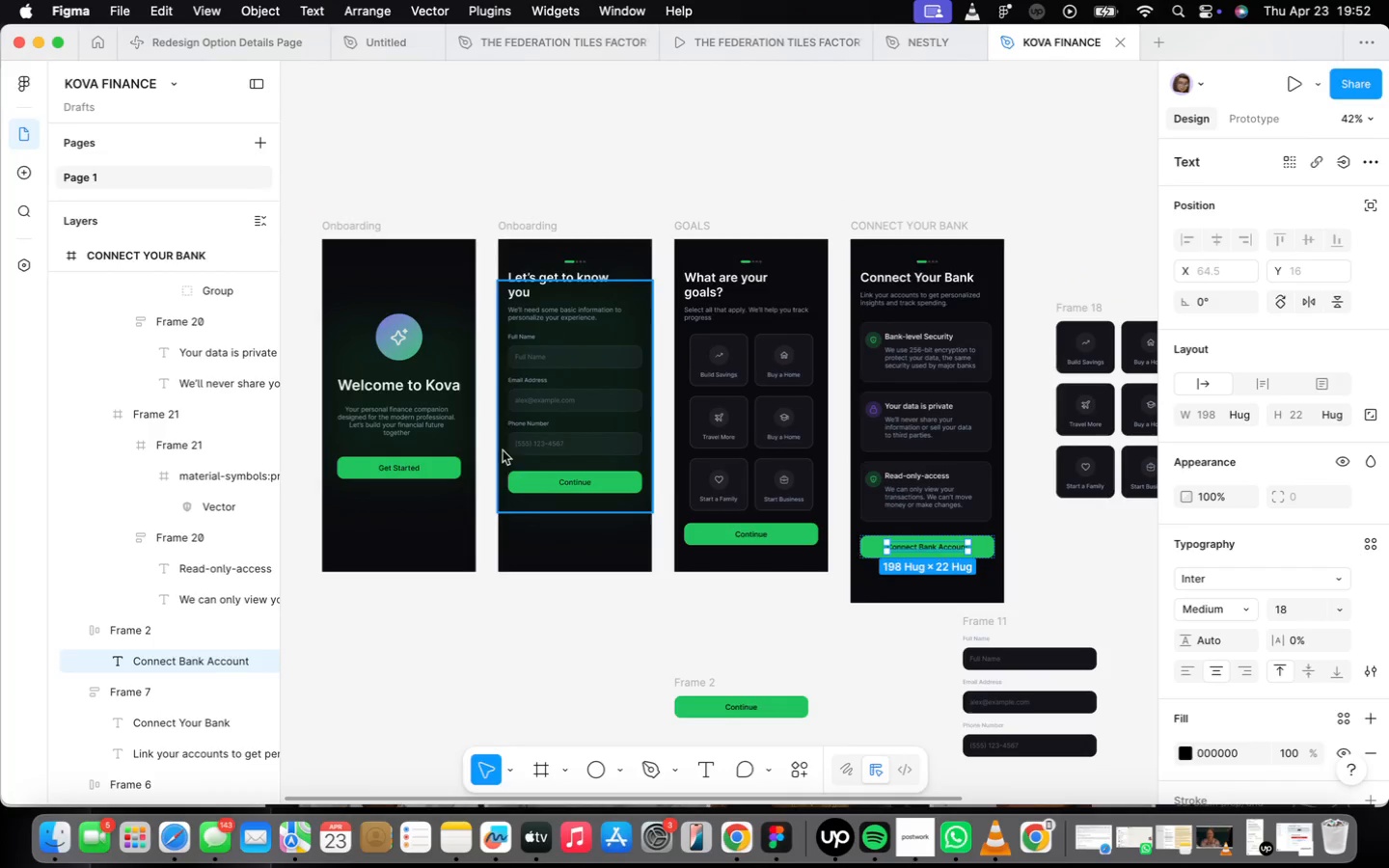 
left_click([548, 439])
 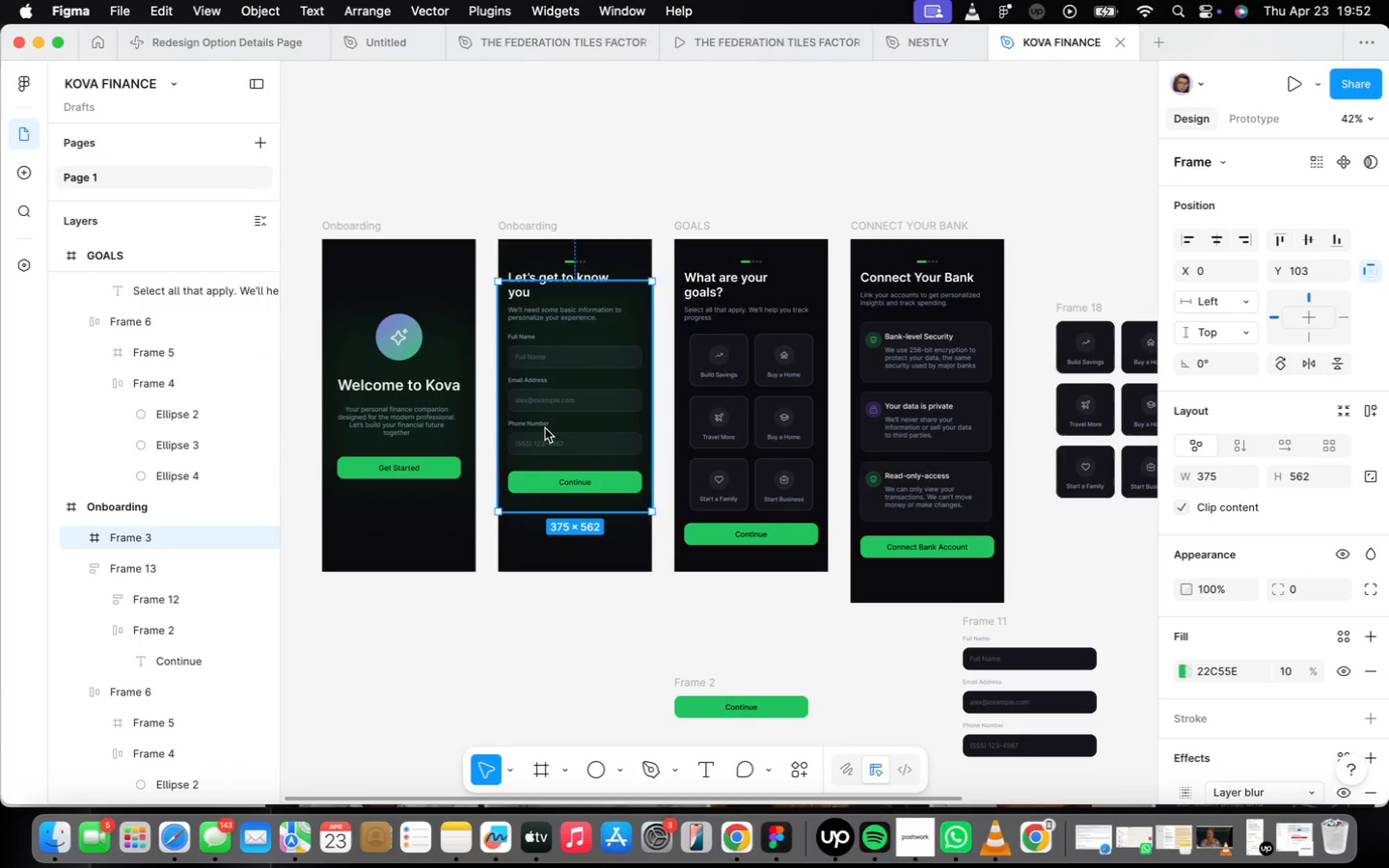 
left_click_drag(start_coordinate=[545, 428], to_coordinate=[723, 425])
 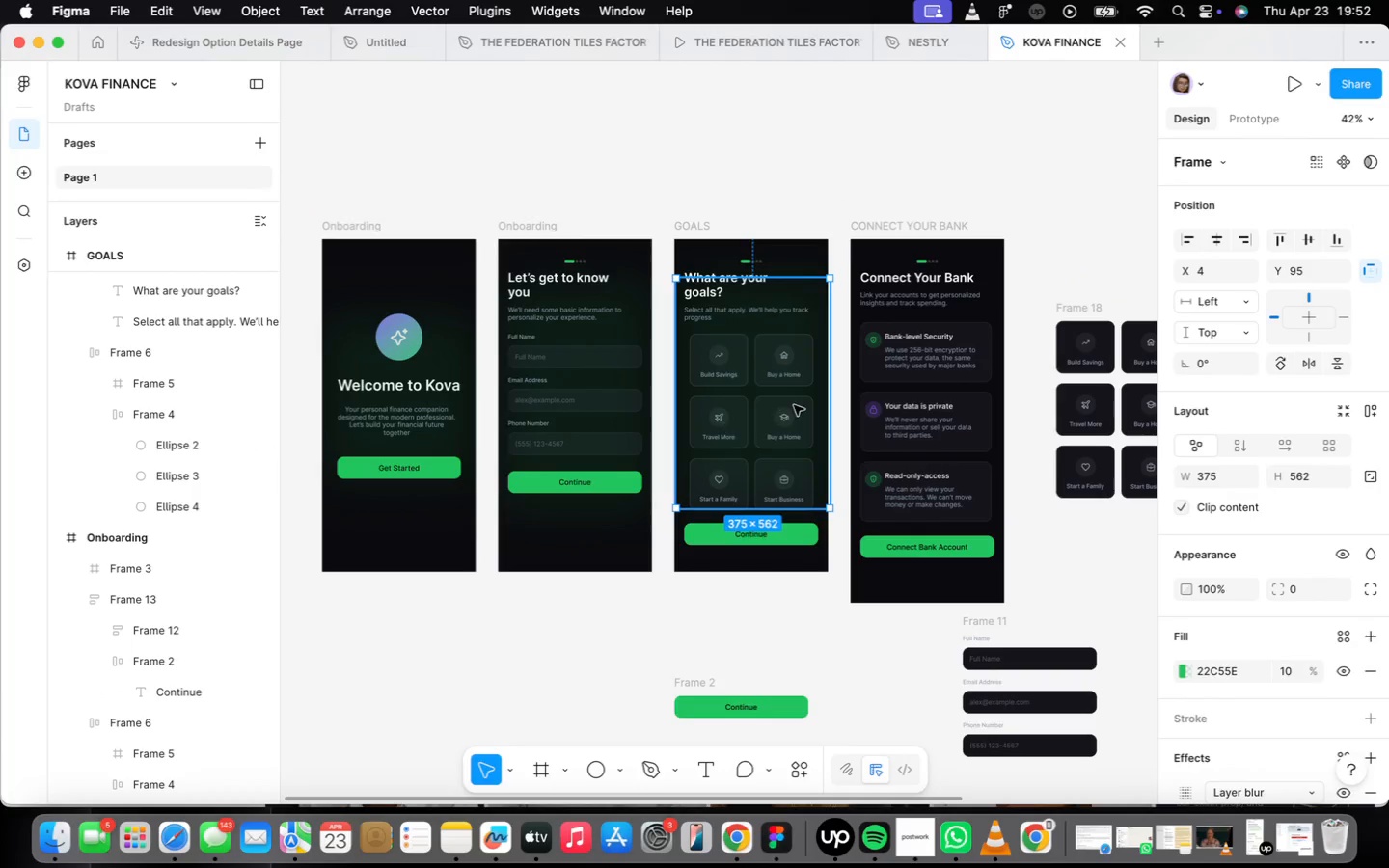 
hold_key(key=OptionLeft, duration=2.69)
 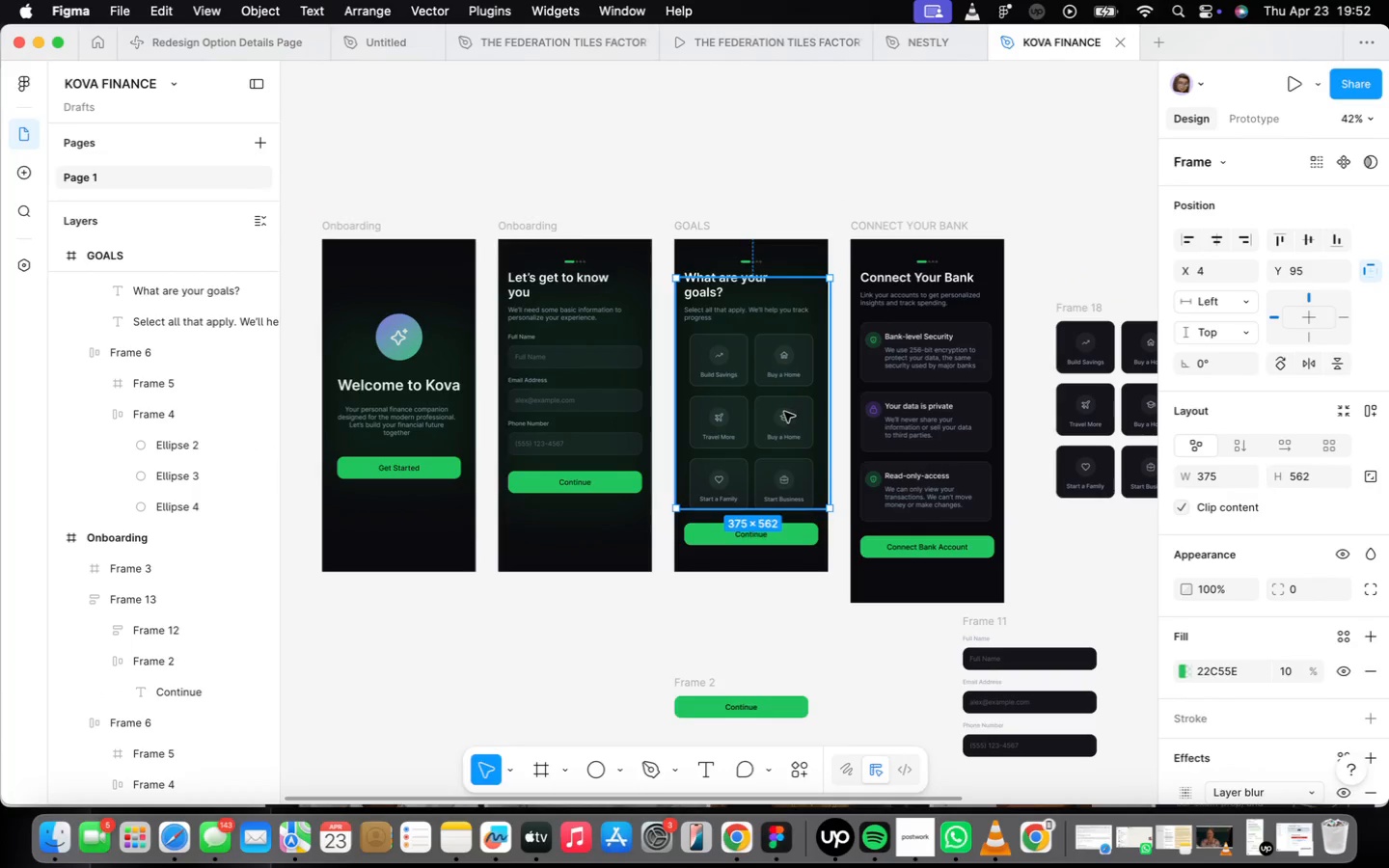 
left_click_drag(start_coordinate=[786, 410], to_coordinate=[781, 414])
 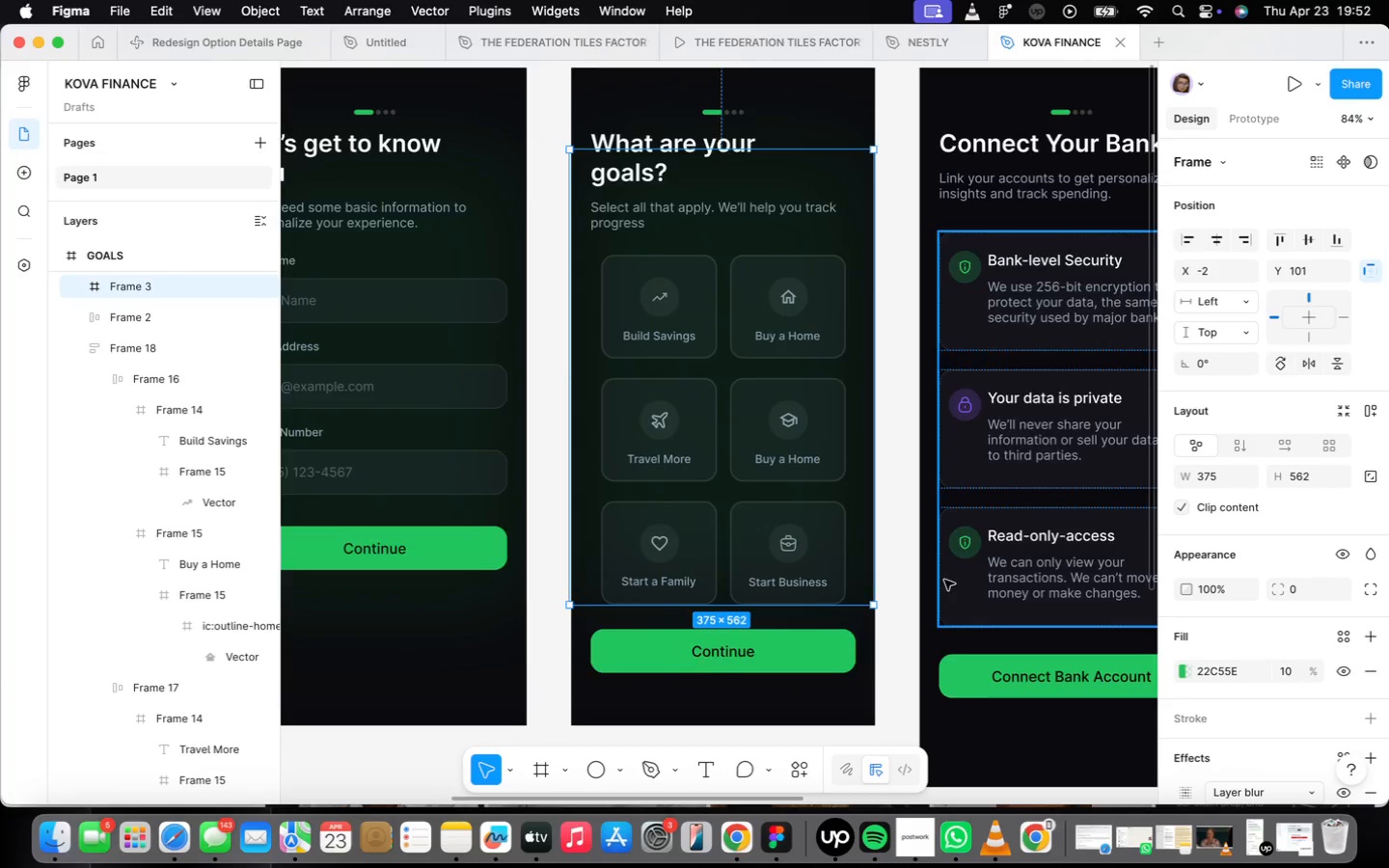 
scroll: coordinate [781, 414], scroll_direction: up, amount: 8.0
 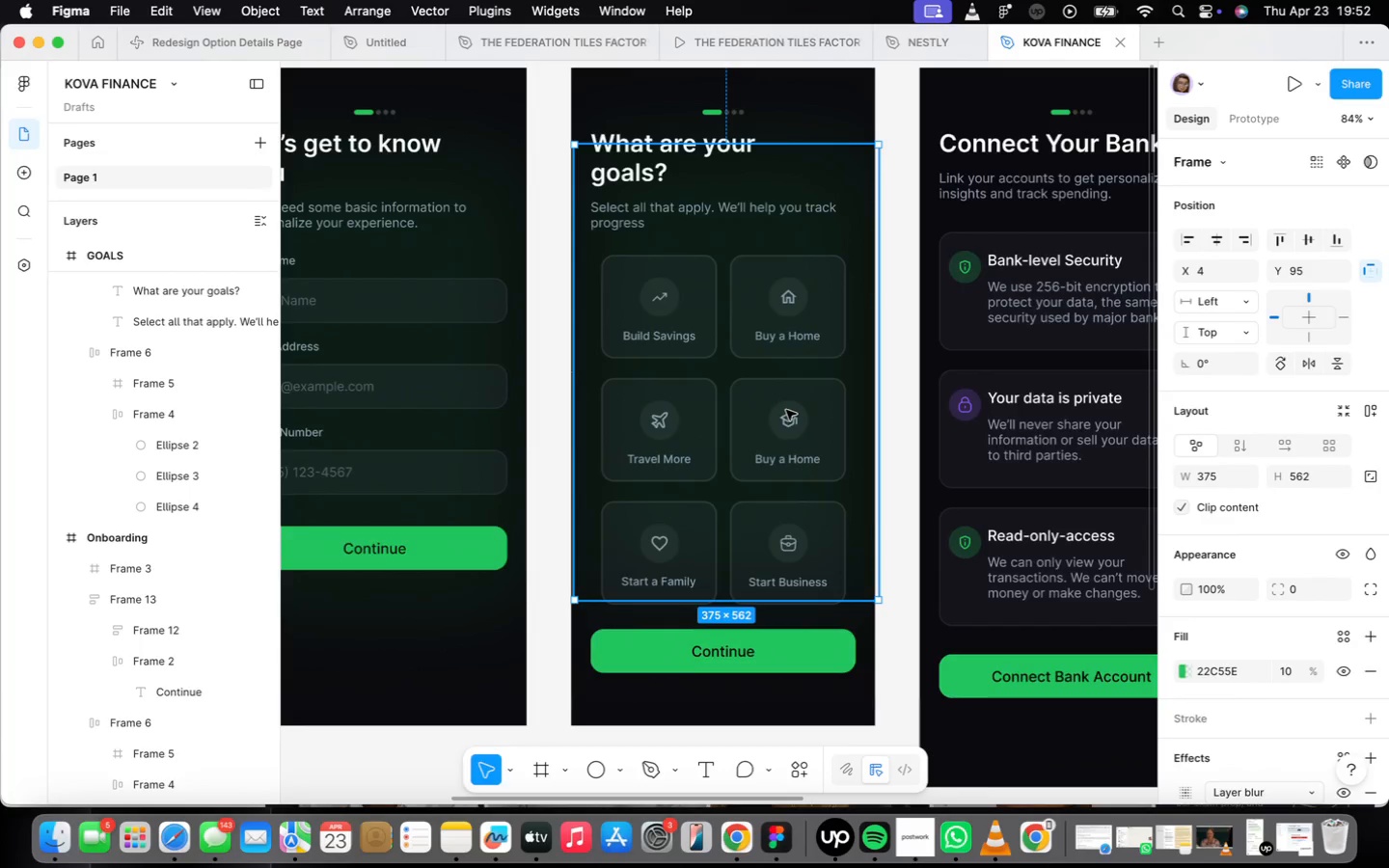 
scroll: coordinate [886, 555], scroll_direction: down, amount: 7.0
 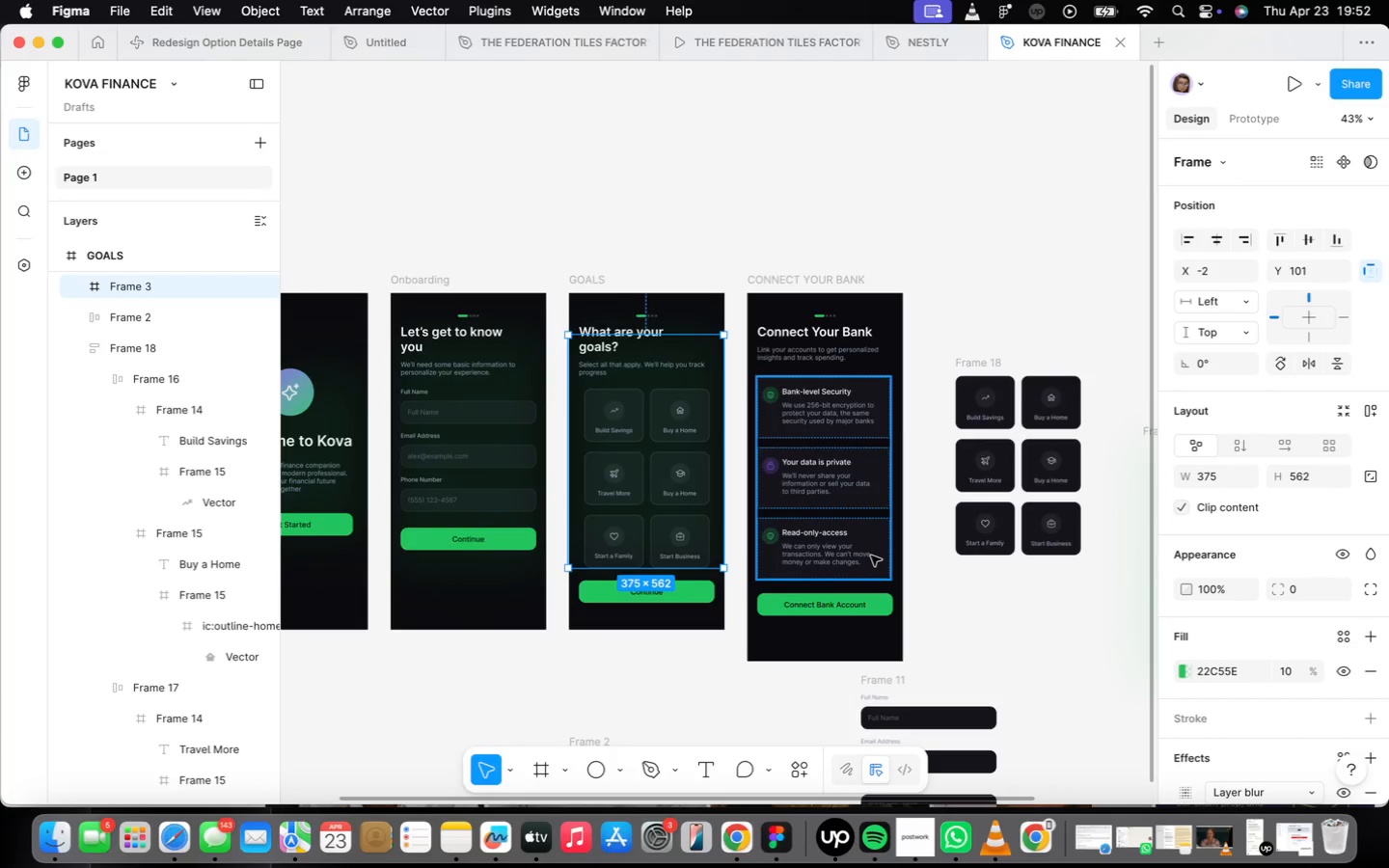 
wait(8.34)
 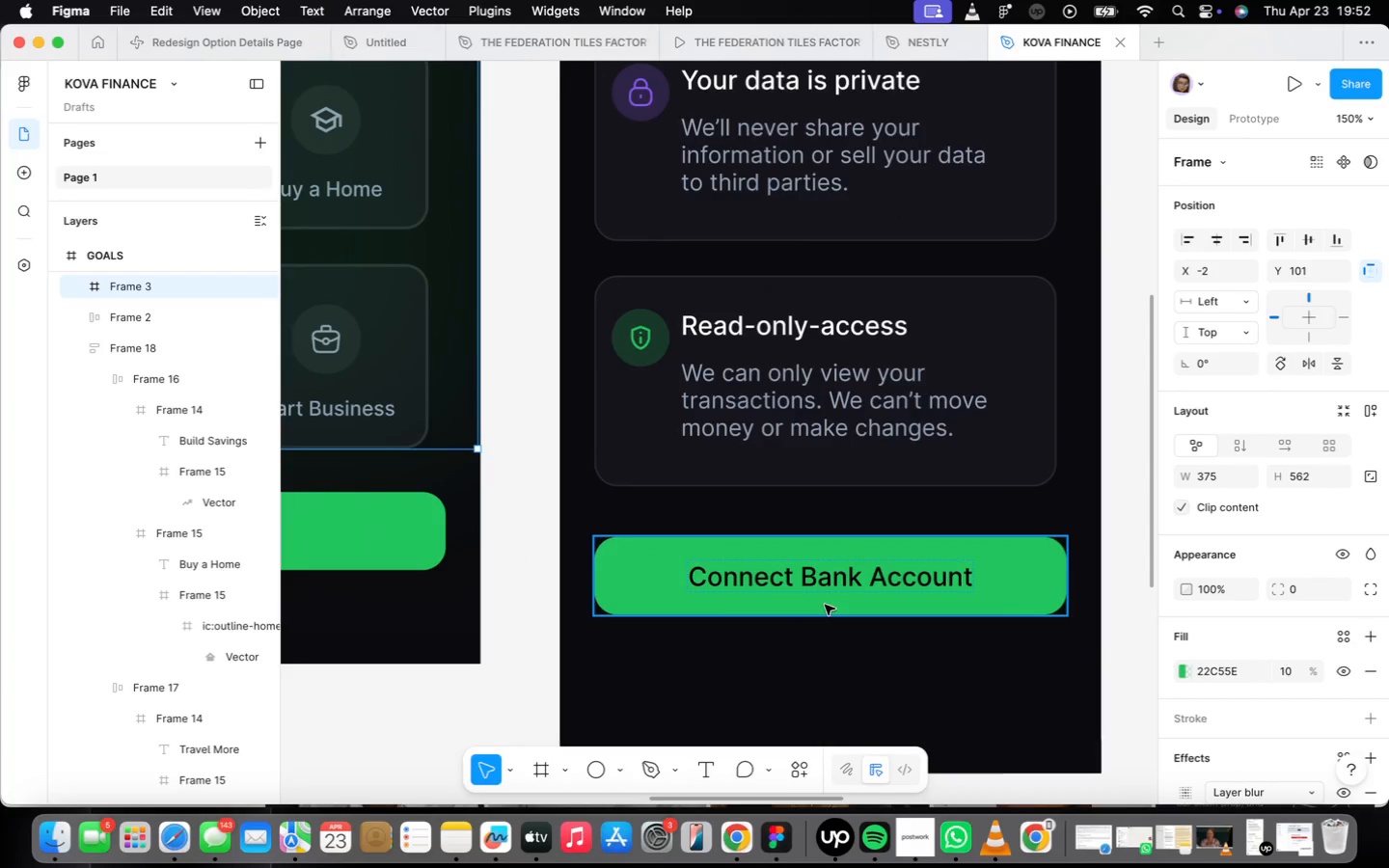 
left_click([827, 583])
 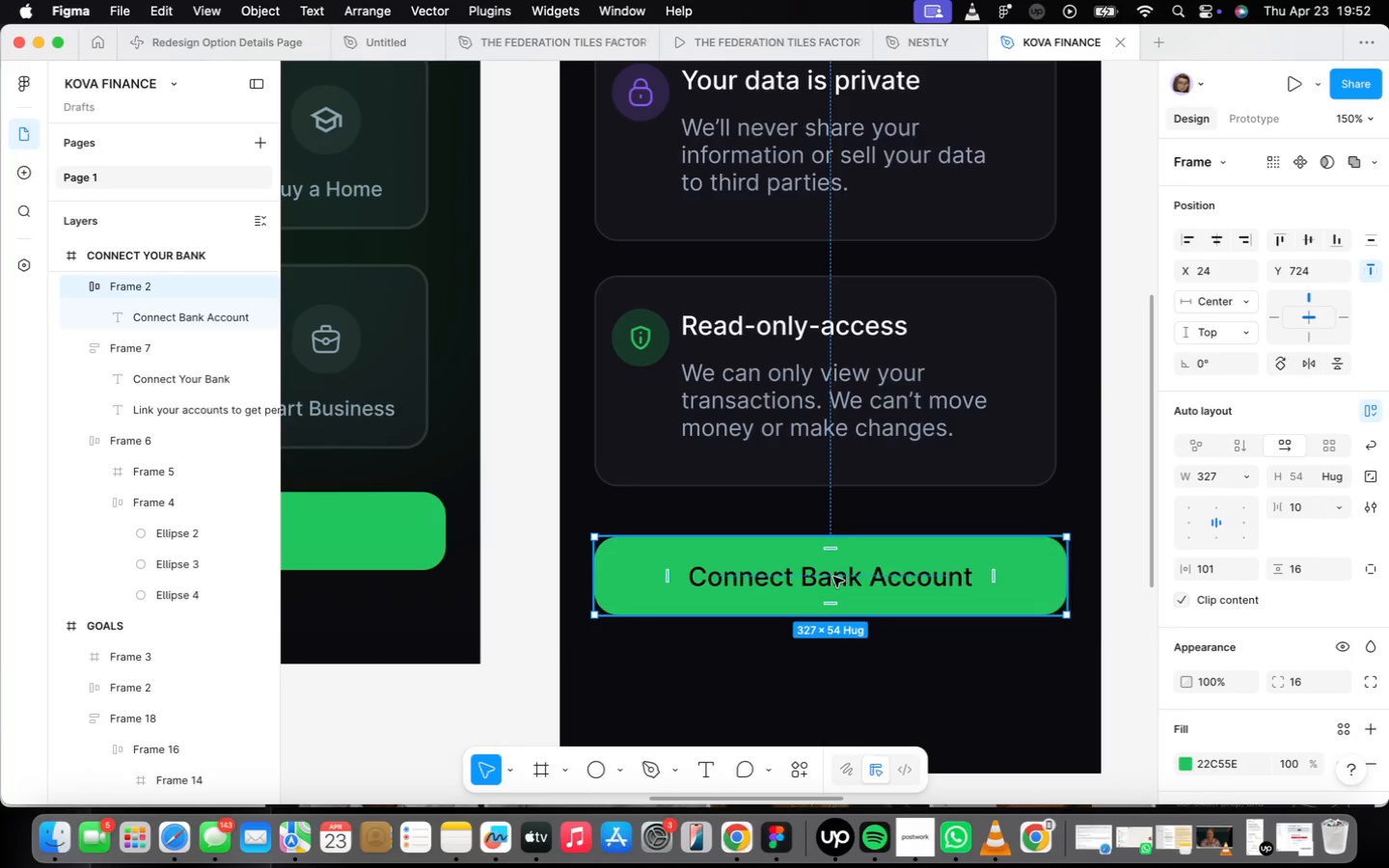 
scroll: coordinate [823, 616], scroll_direction: up, amount: 17.0
 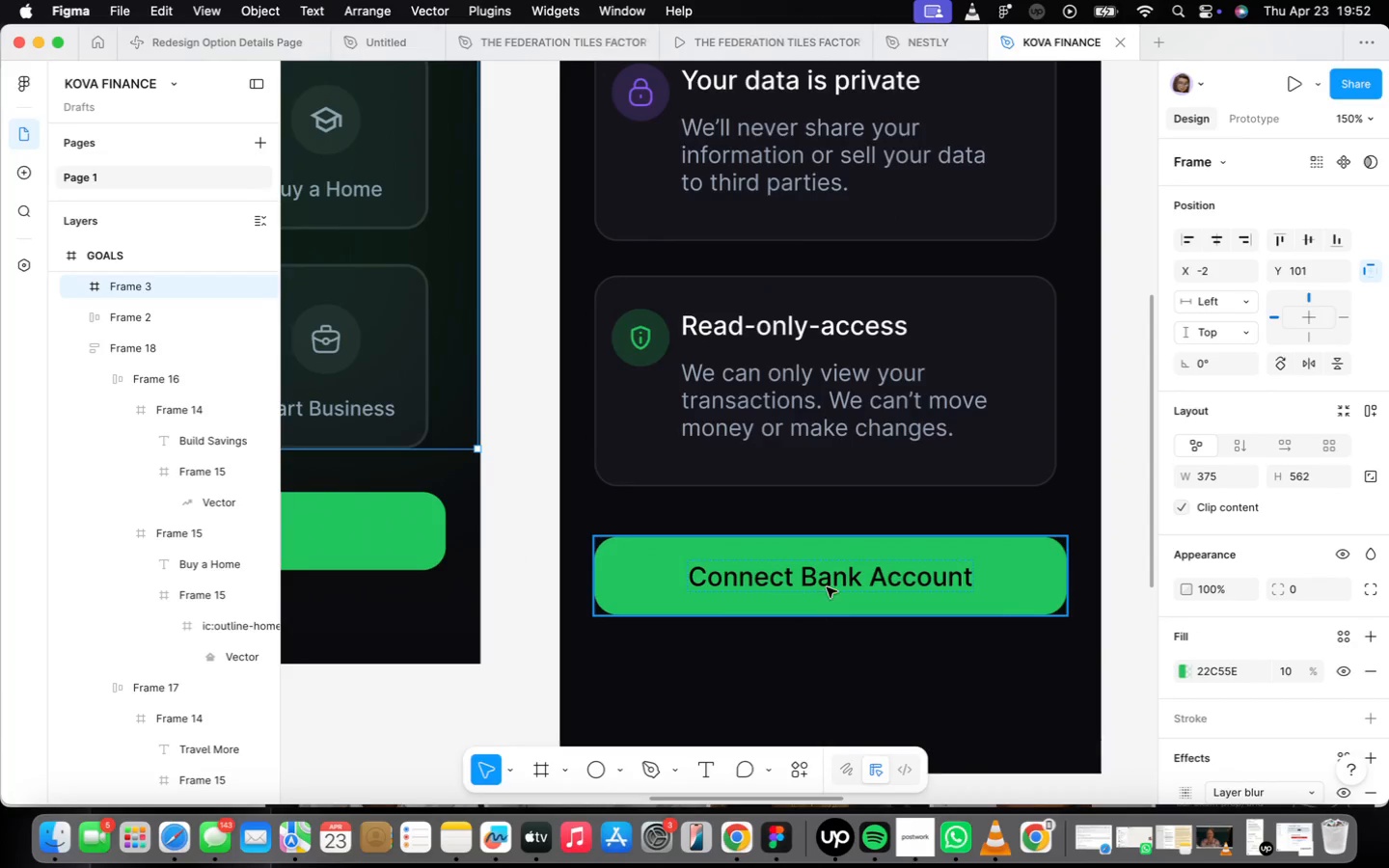 
hold_key(key=OptionLeft, duration=1.6)
left_click_drag(start_coordinate=[832, 578], to_coordinate=[830, 677])
 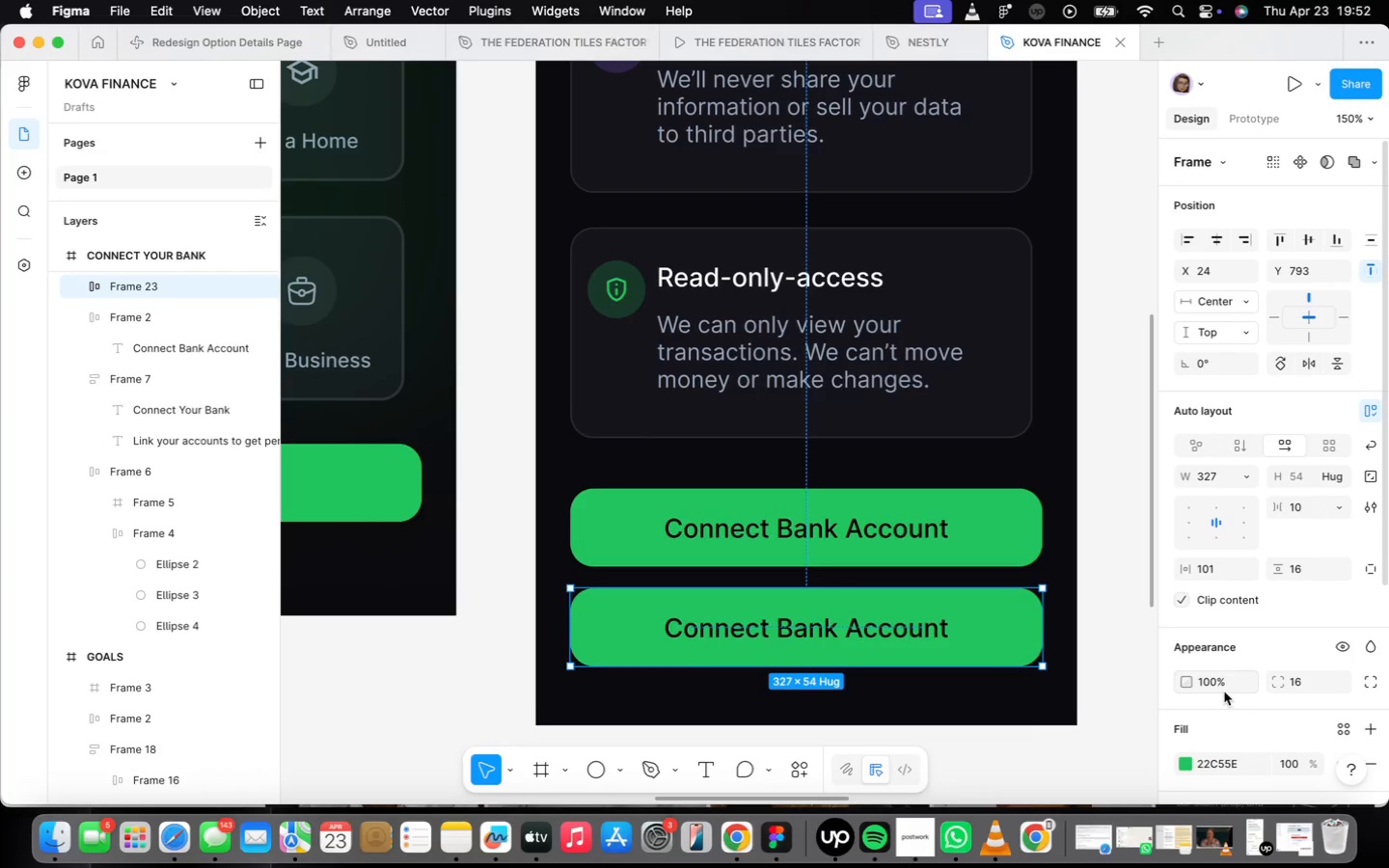 
left_click([1241, 762])
 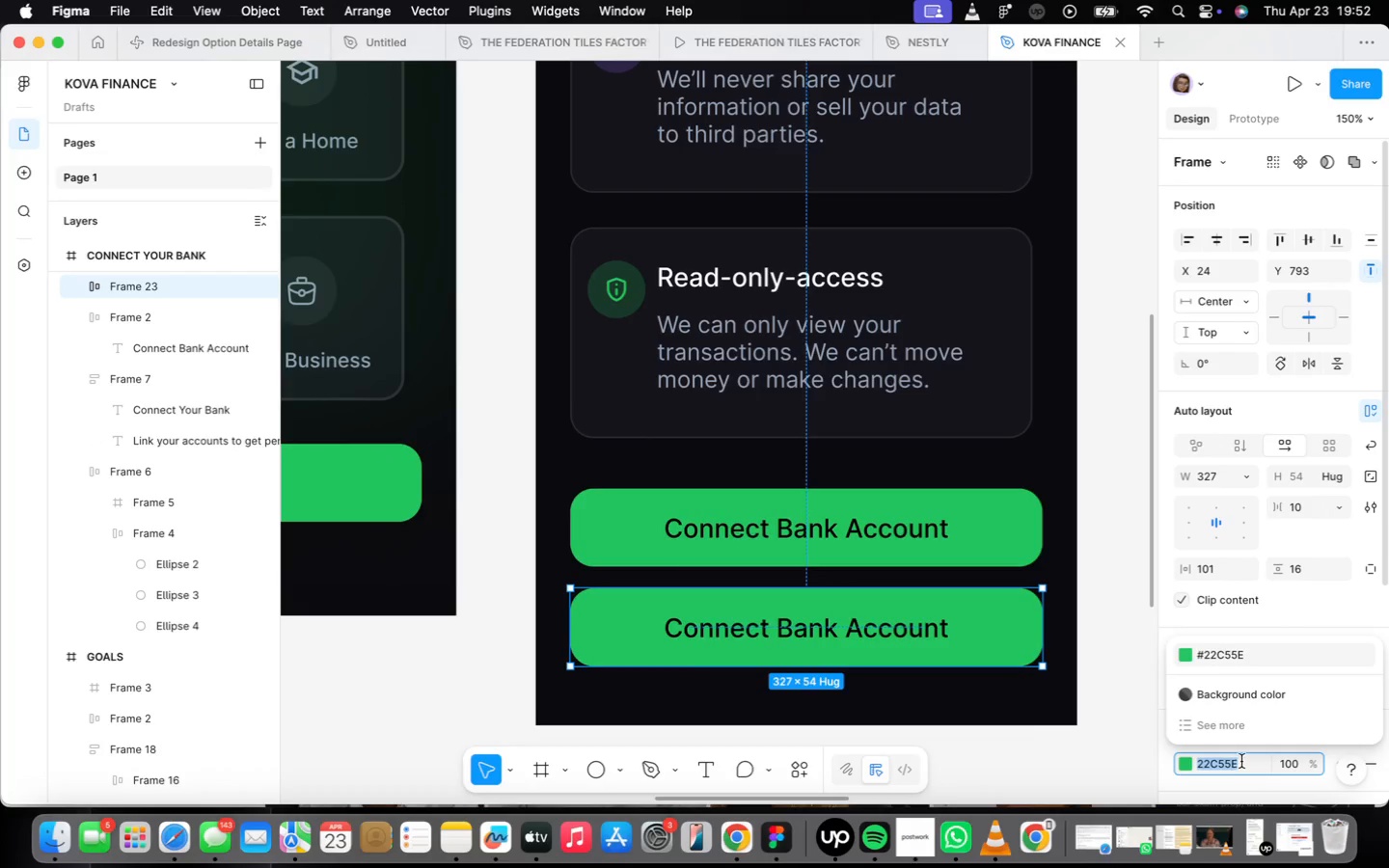 
type(ffffff)
 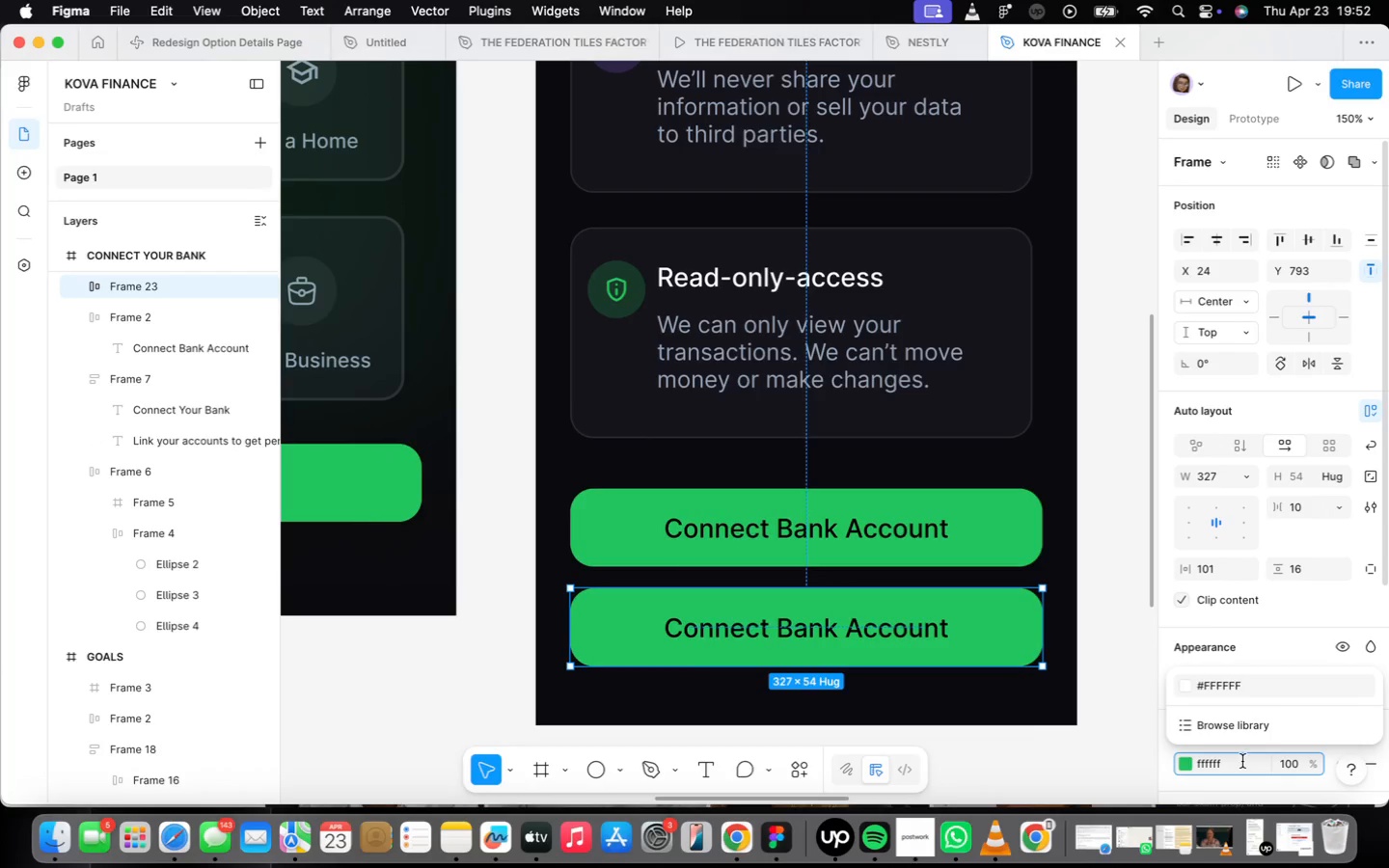 
key(Enter)
 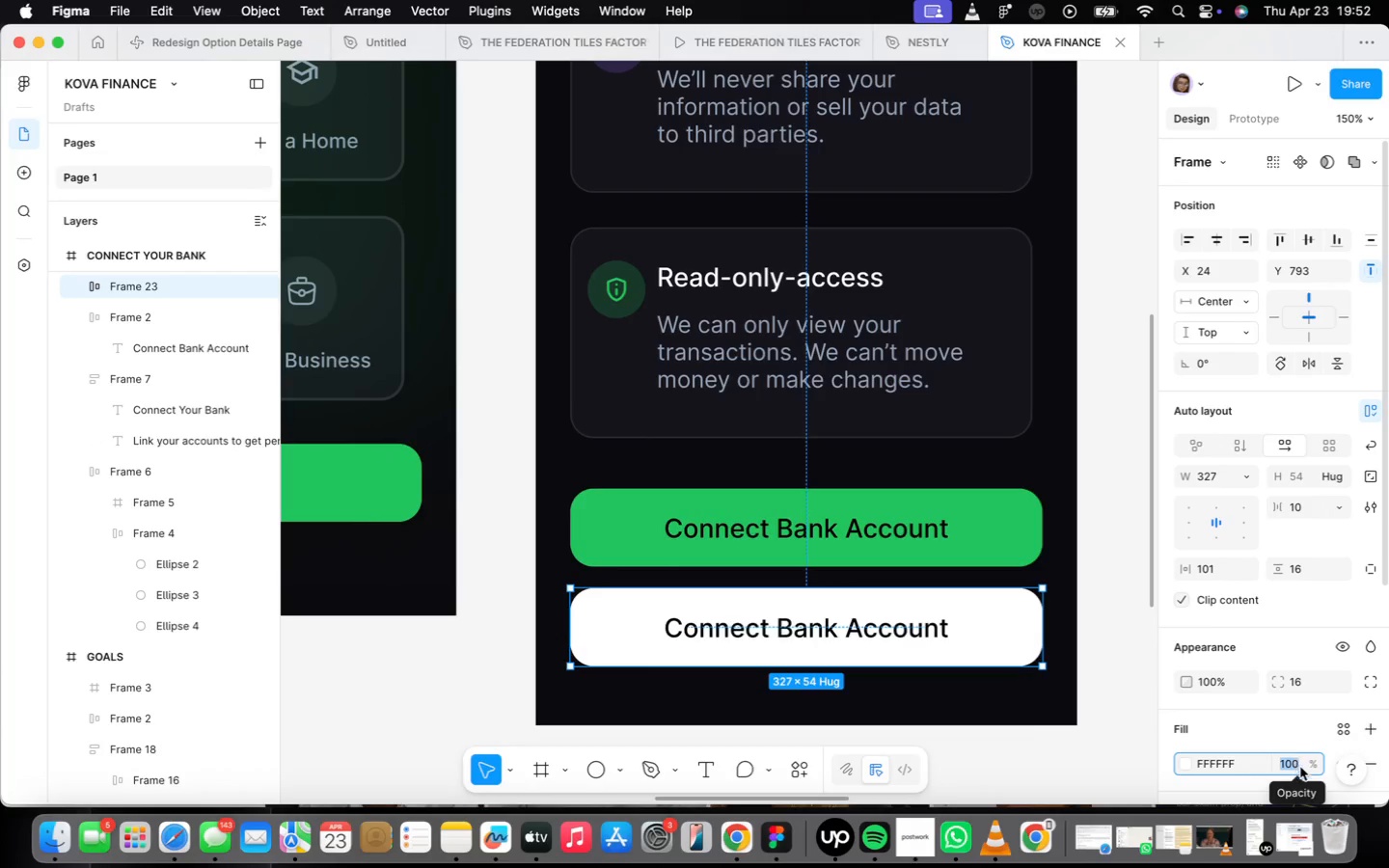 
type(10)
 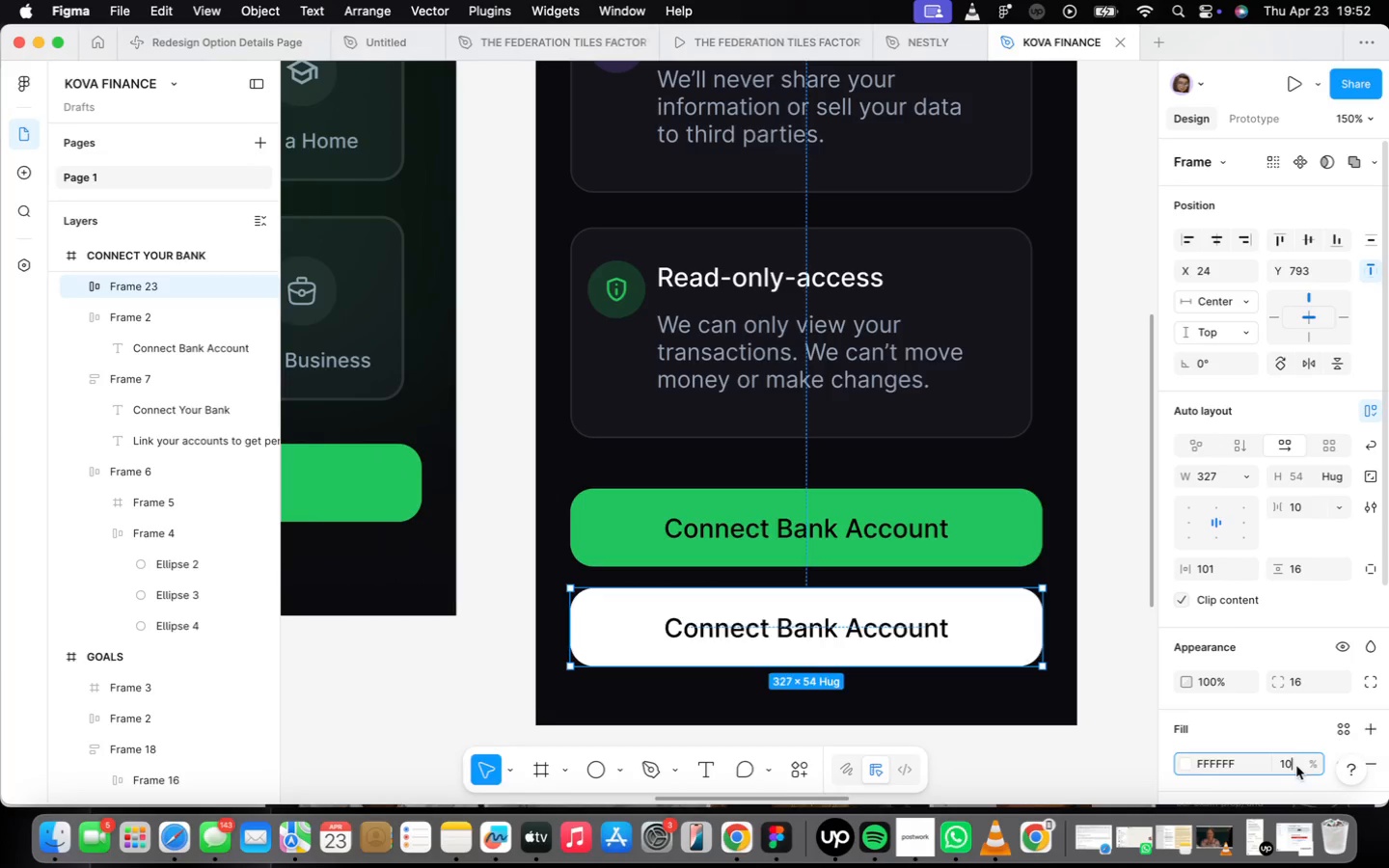 
key(Enter)
 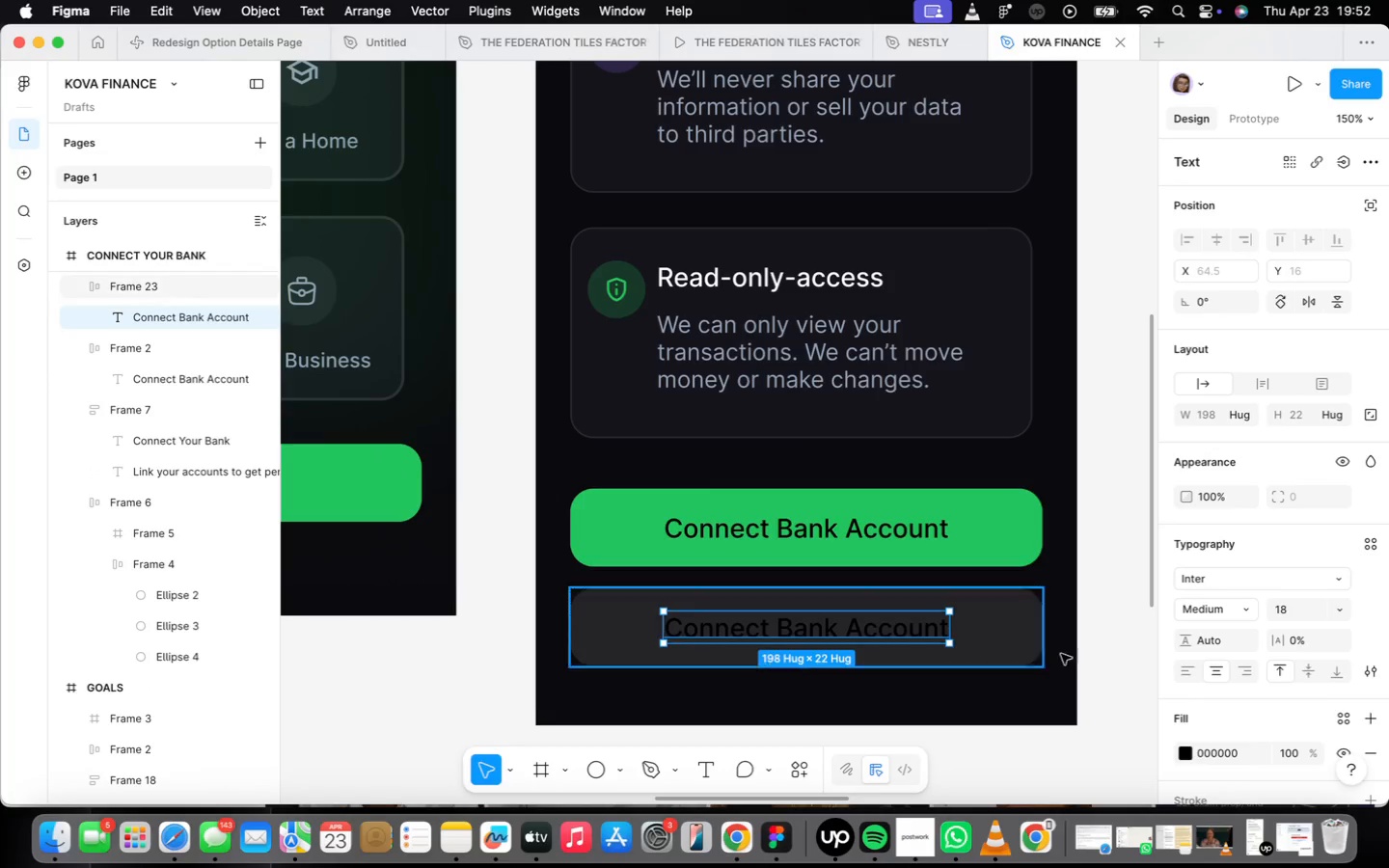 
scroll: coordinate [1264, 677], scroll_direction: down, amount: 18.0
 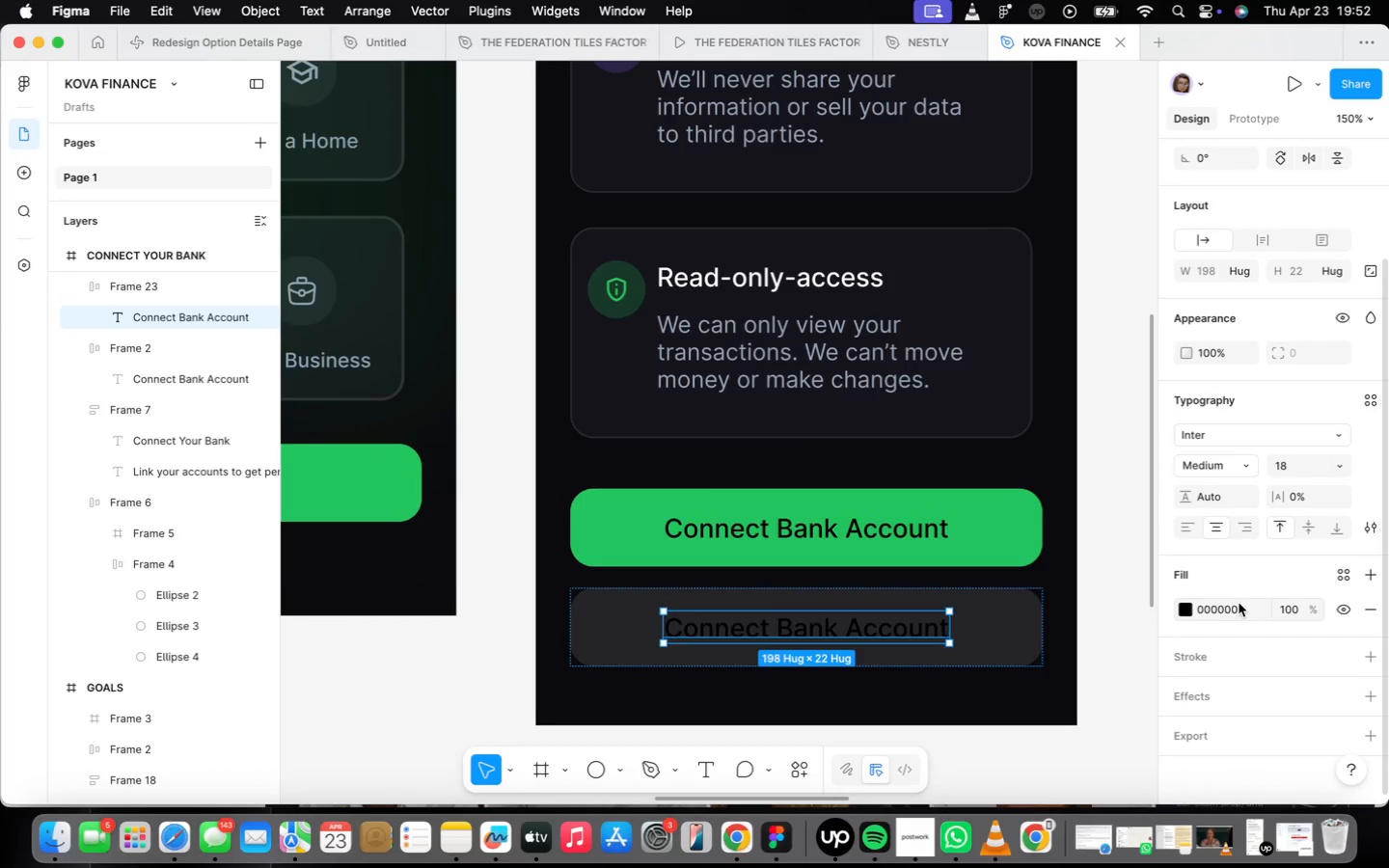 
left_click([1243, 608])
 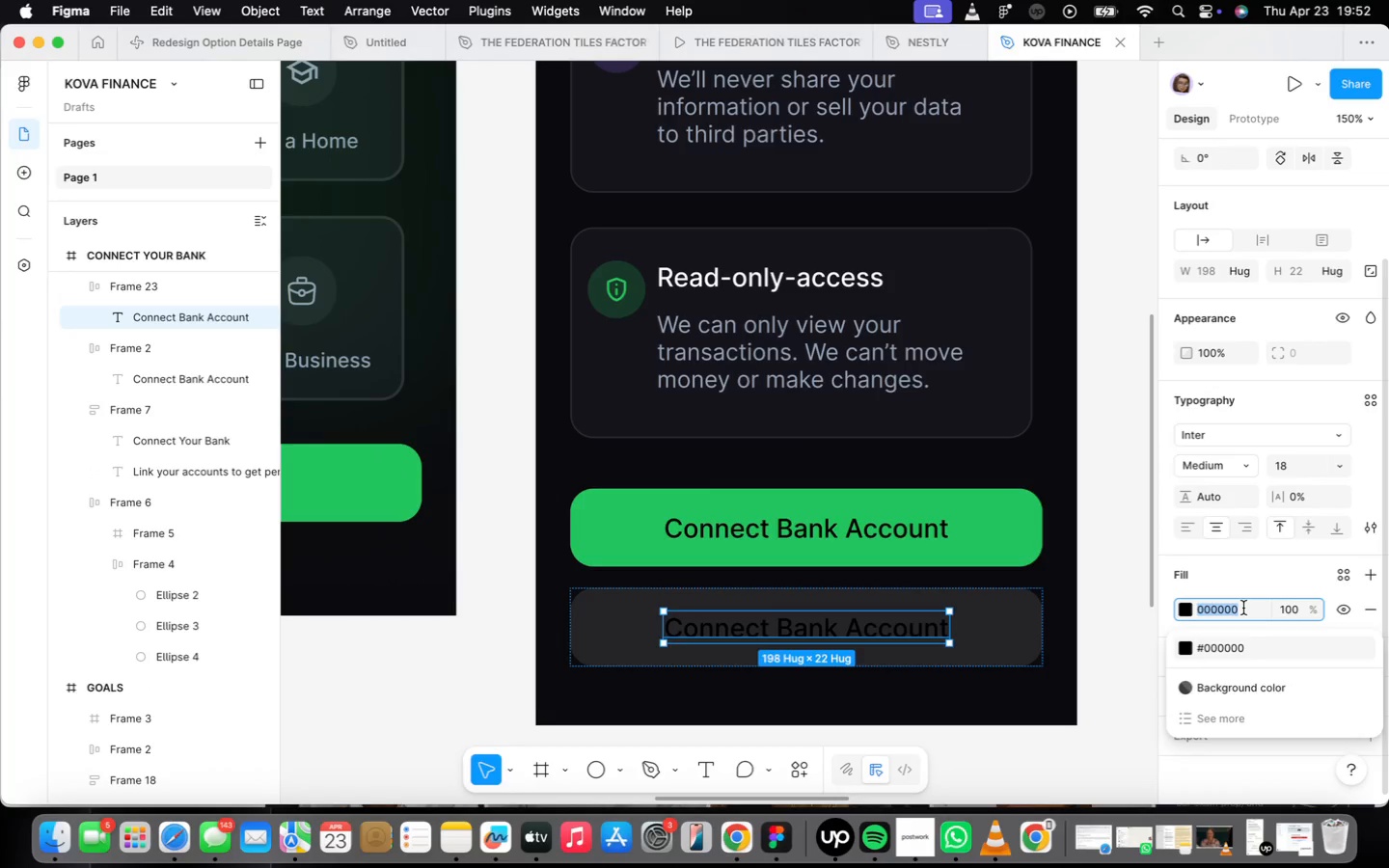 
type(94a3b8)
 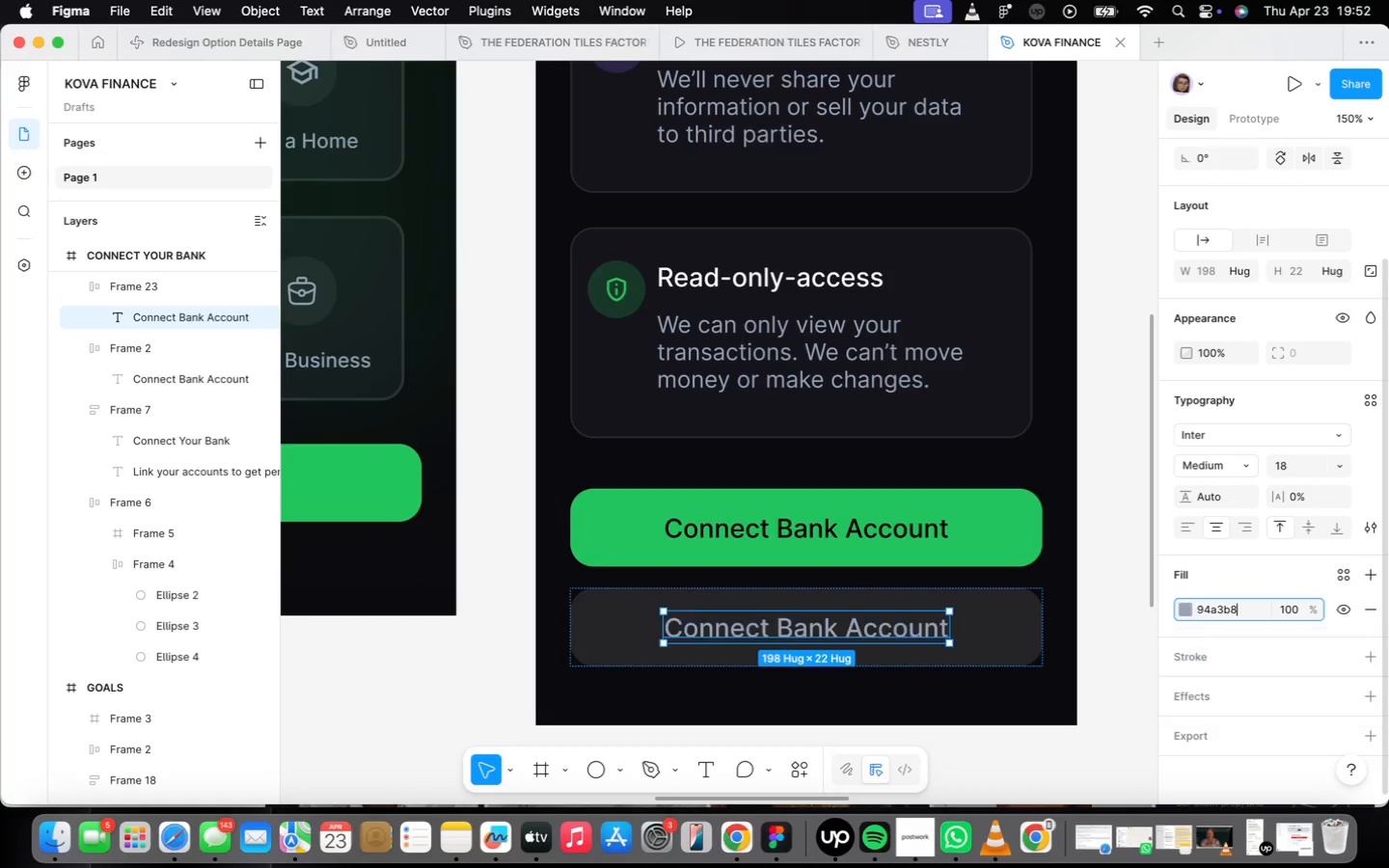 
key(Enter)
 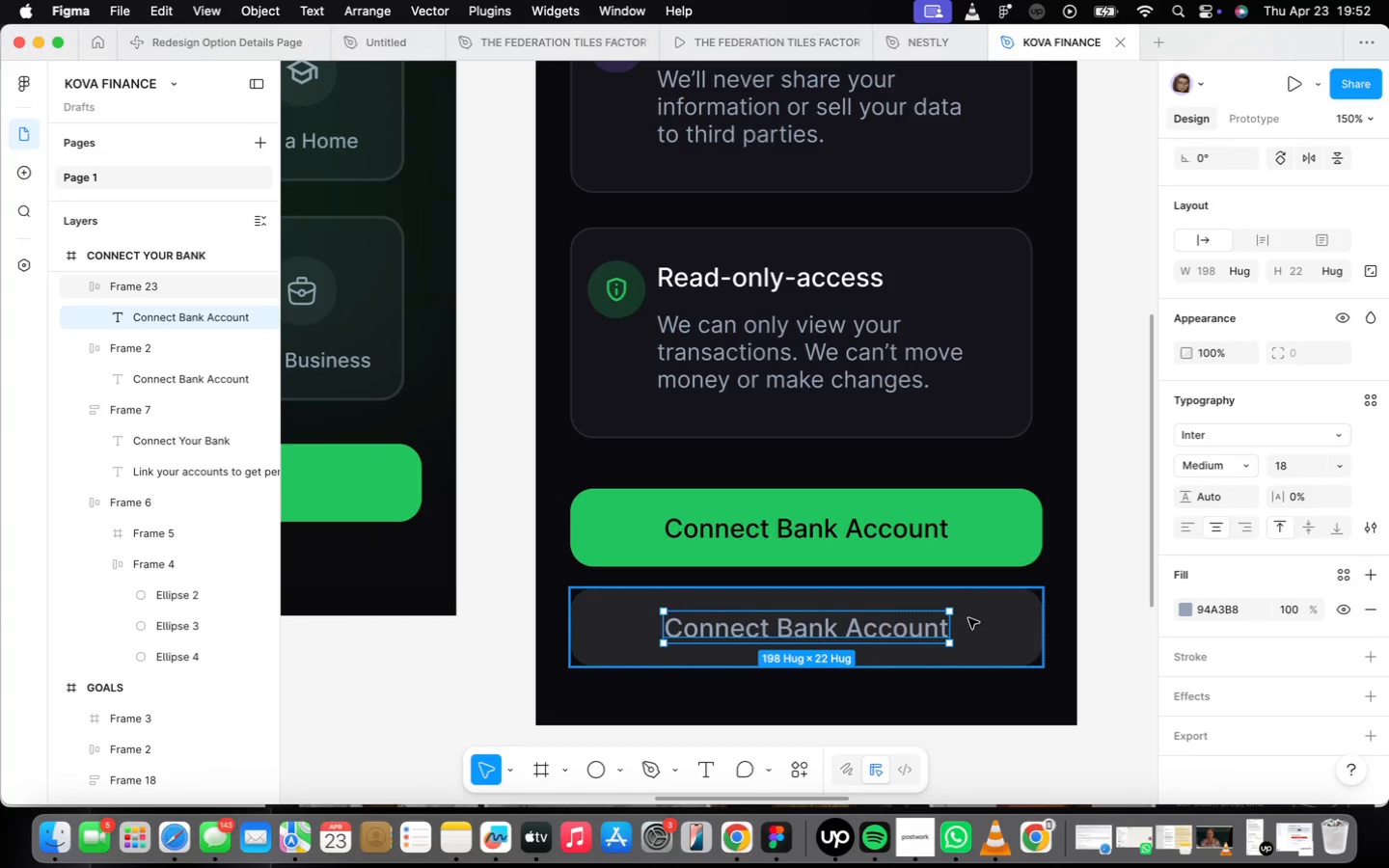 
left_click([981, 641])
 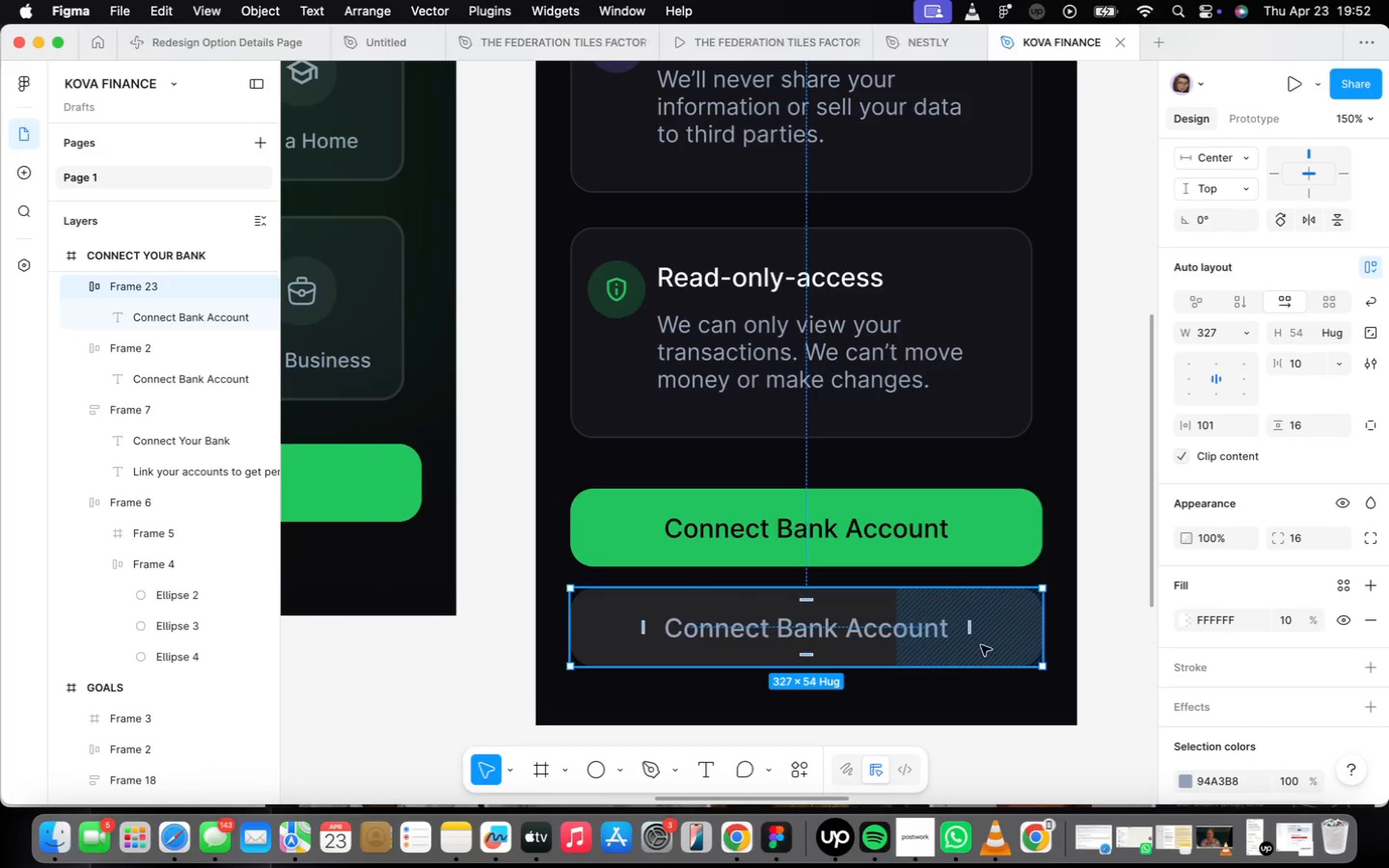 
wait(8.36)
 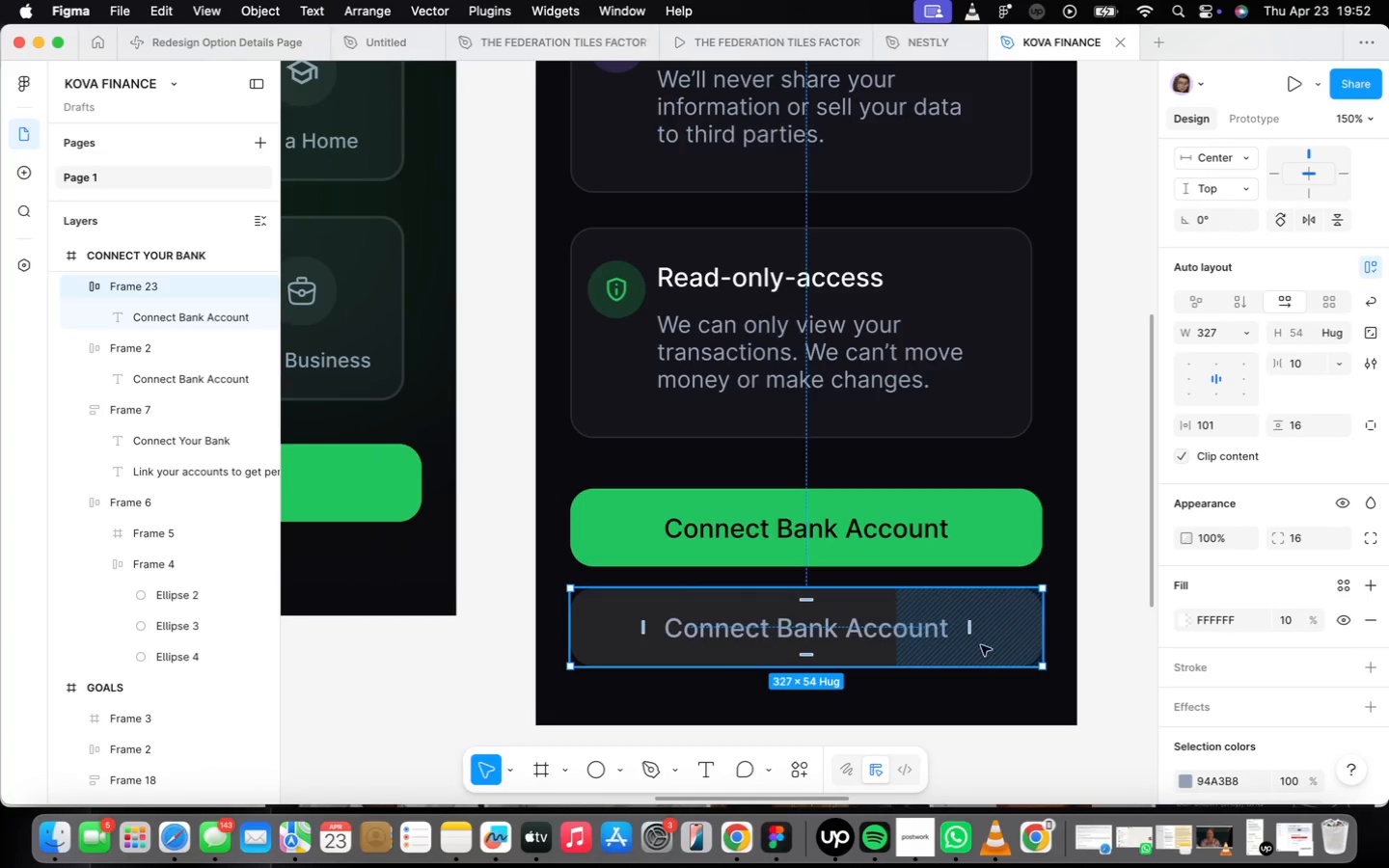 
left_click([1297, 704])
 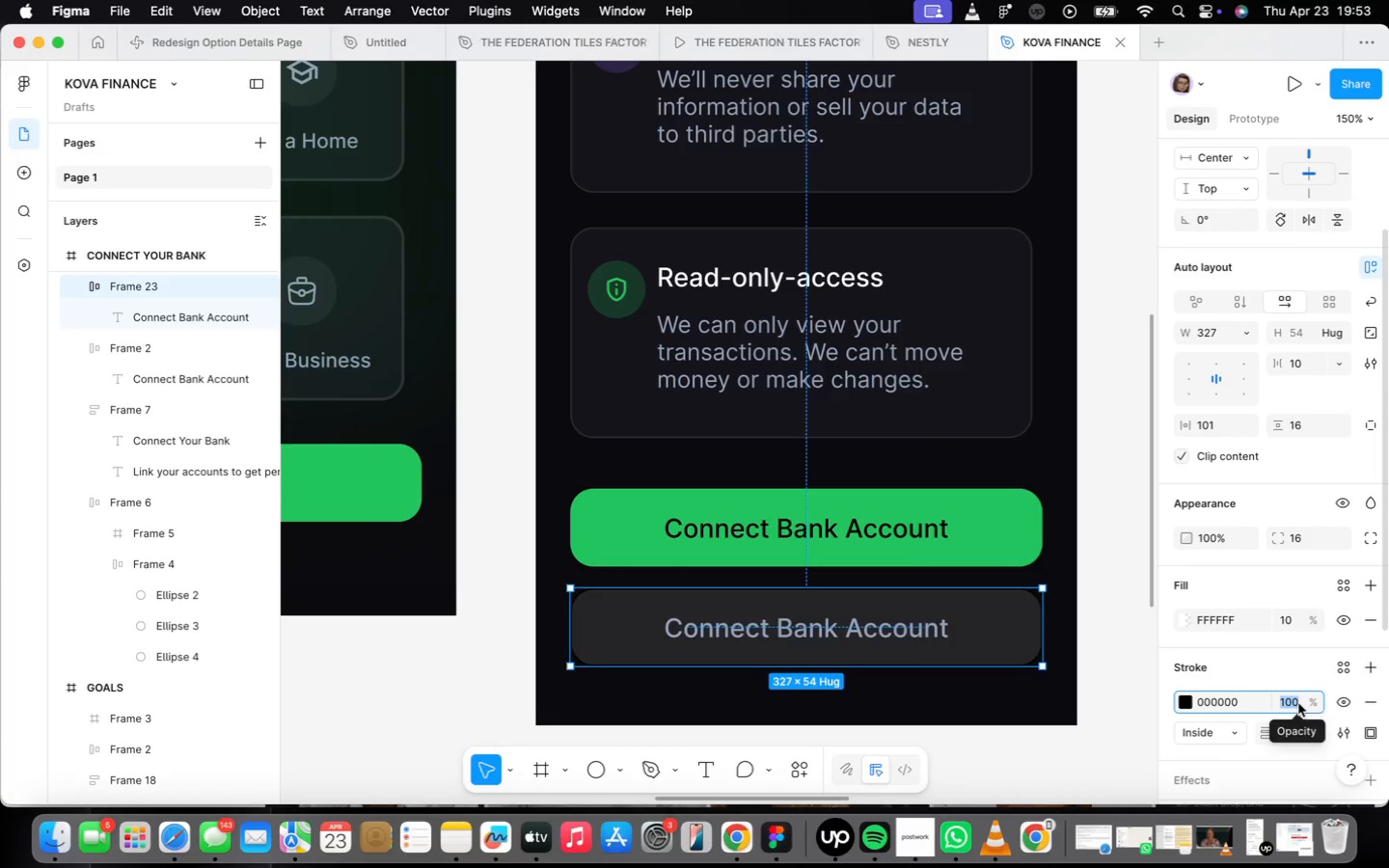 
type(10)
 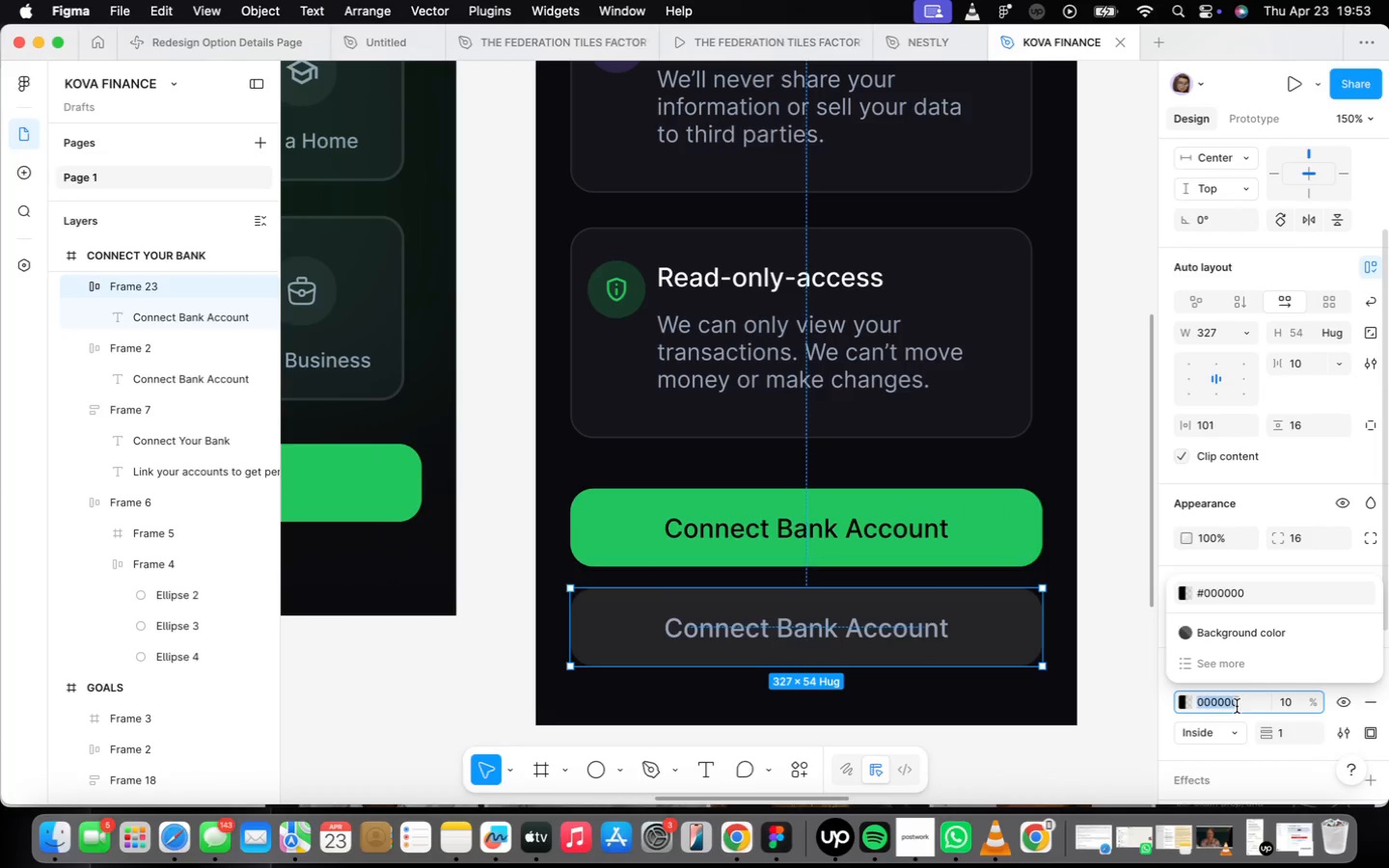 
type(ffffff)
 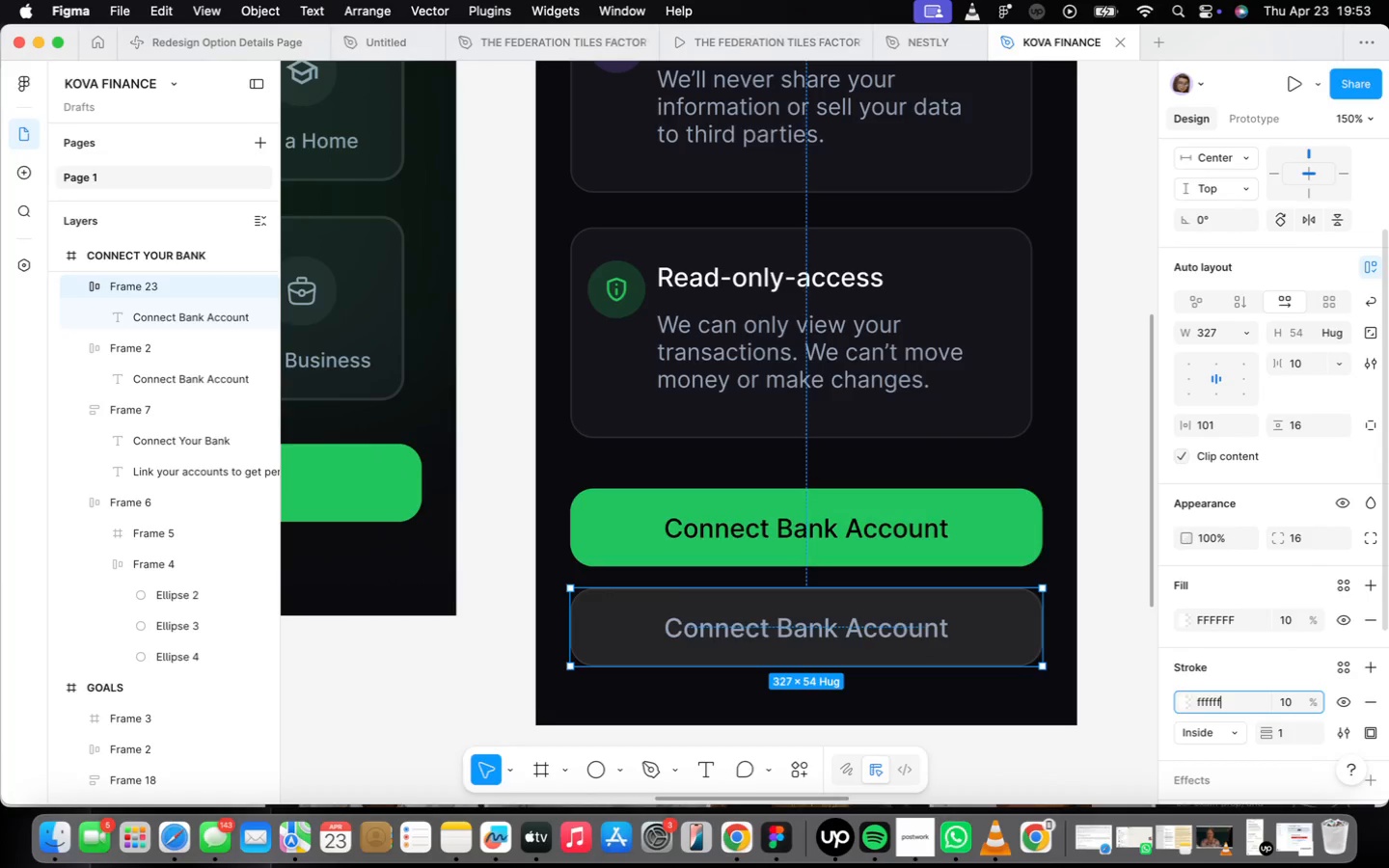 
key(Enter)
 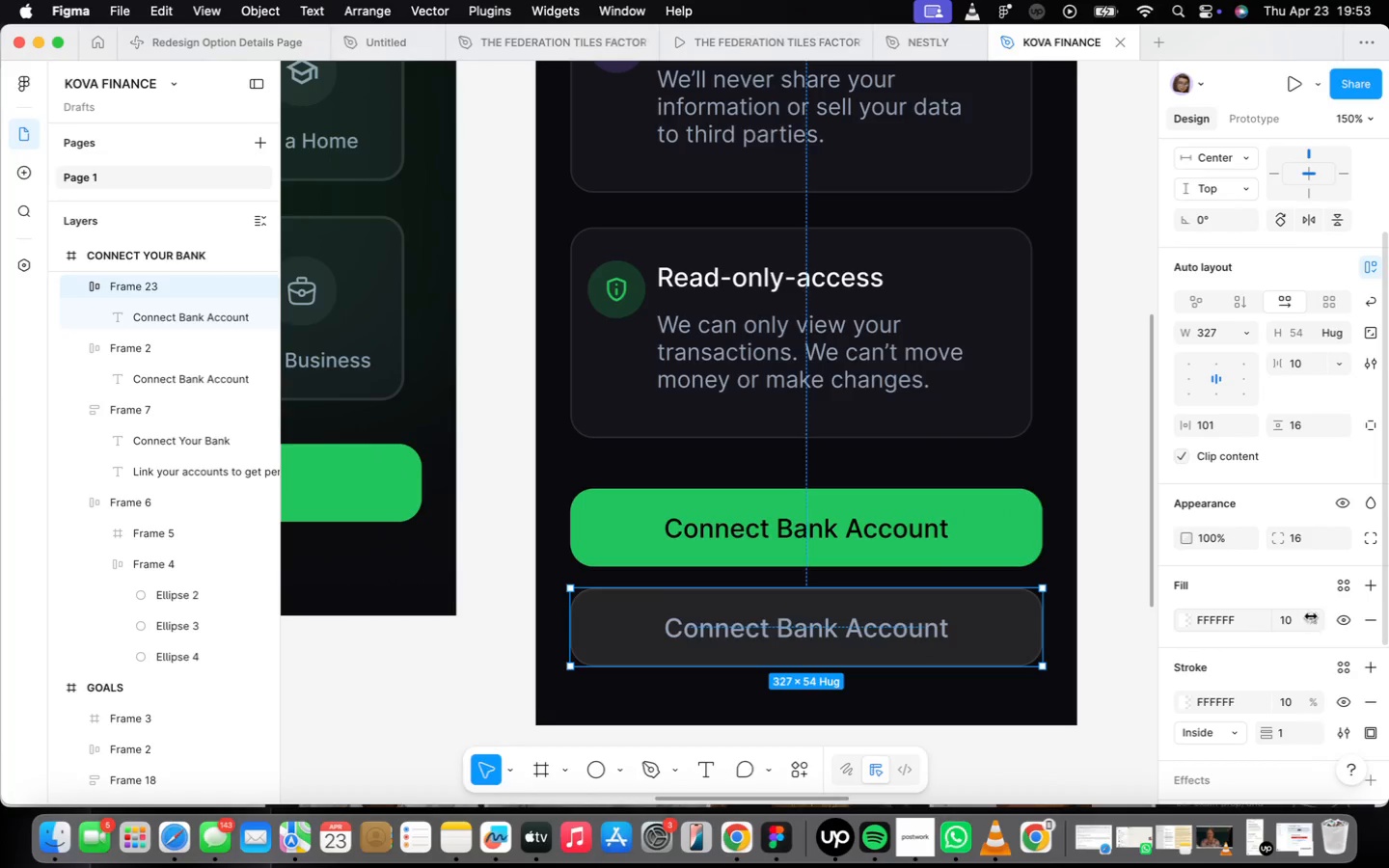 
left_click([1340, 619])
 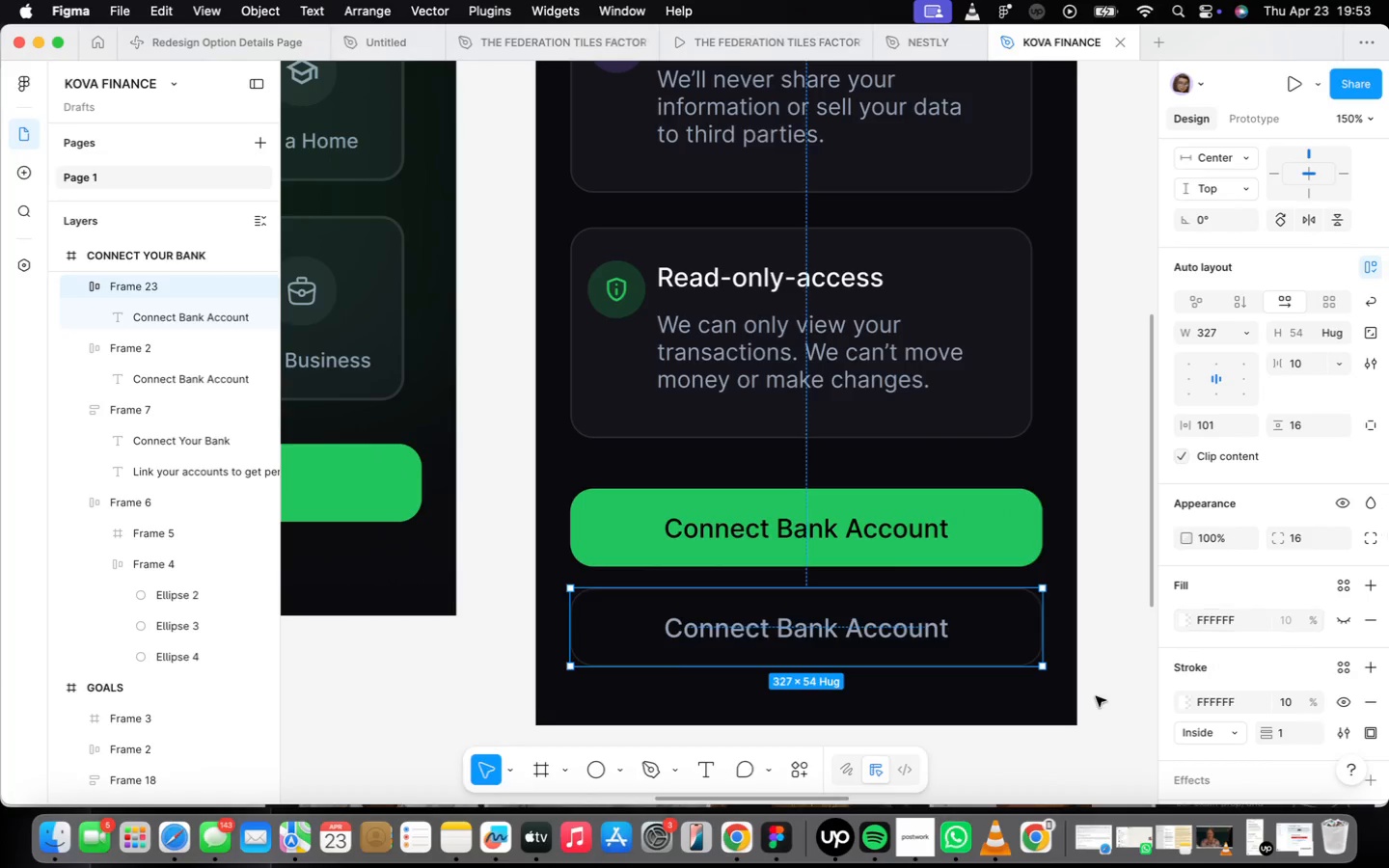 
left_click([1086, 703])
 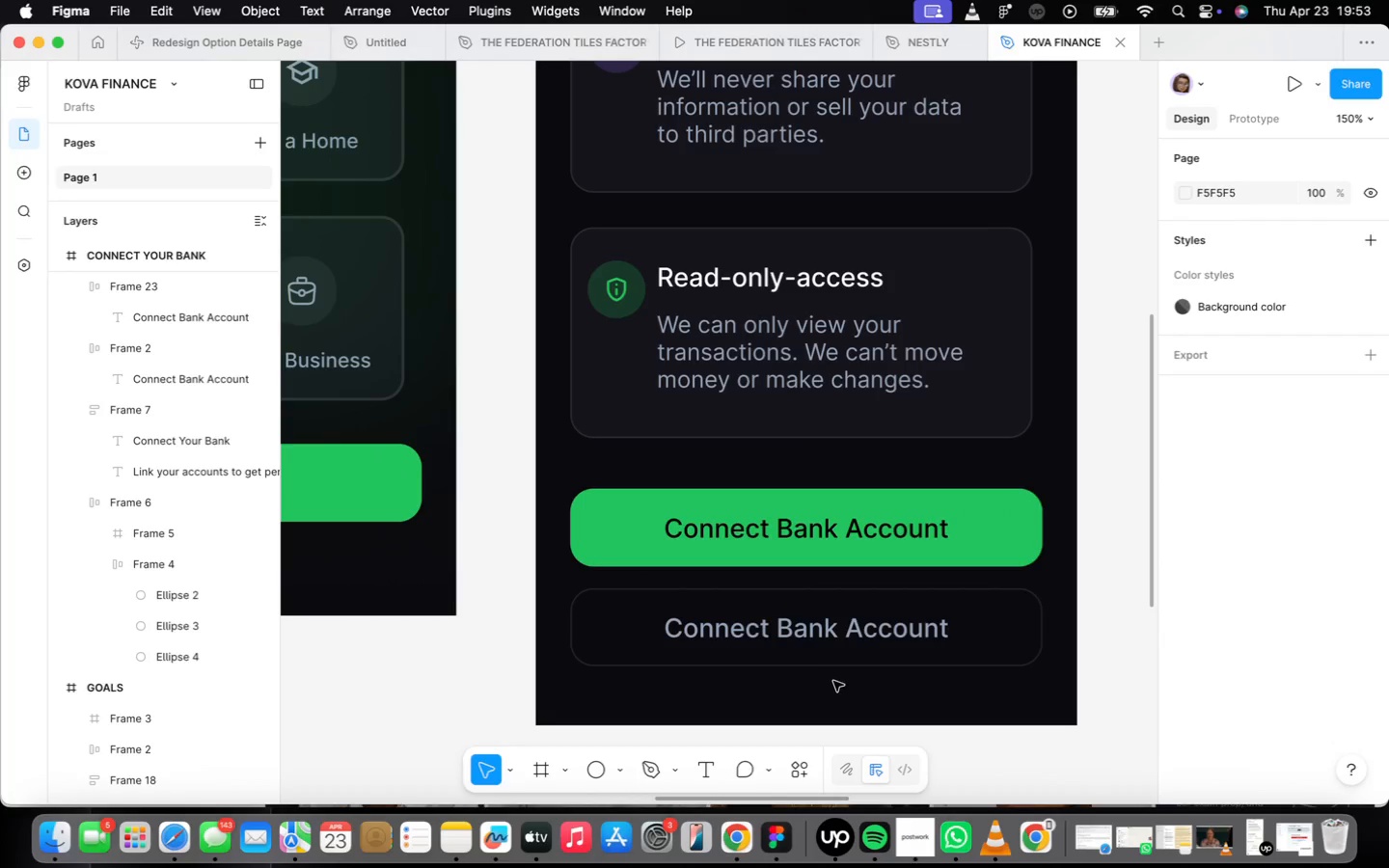 
double_click([831, 674])
 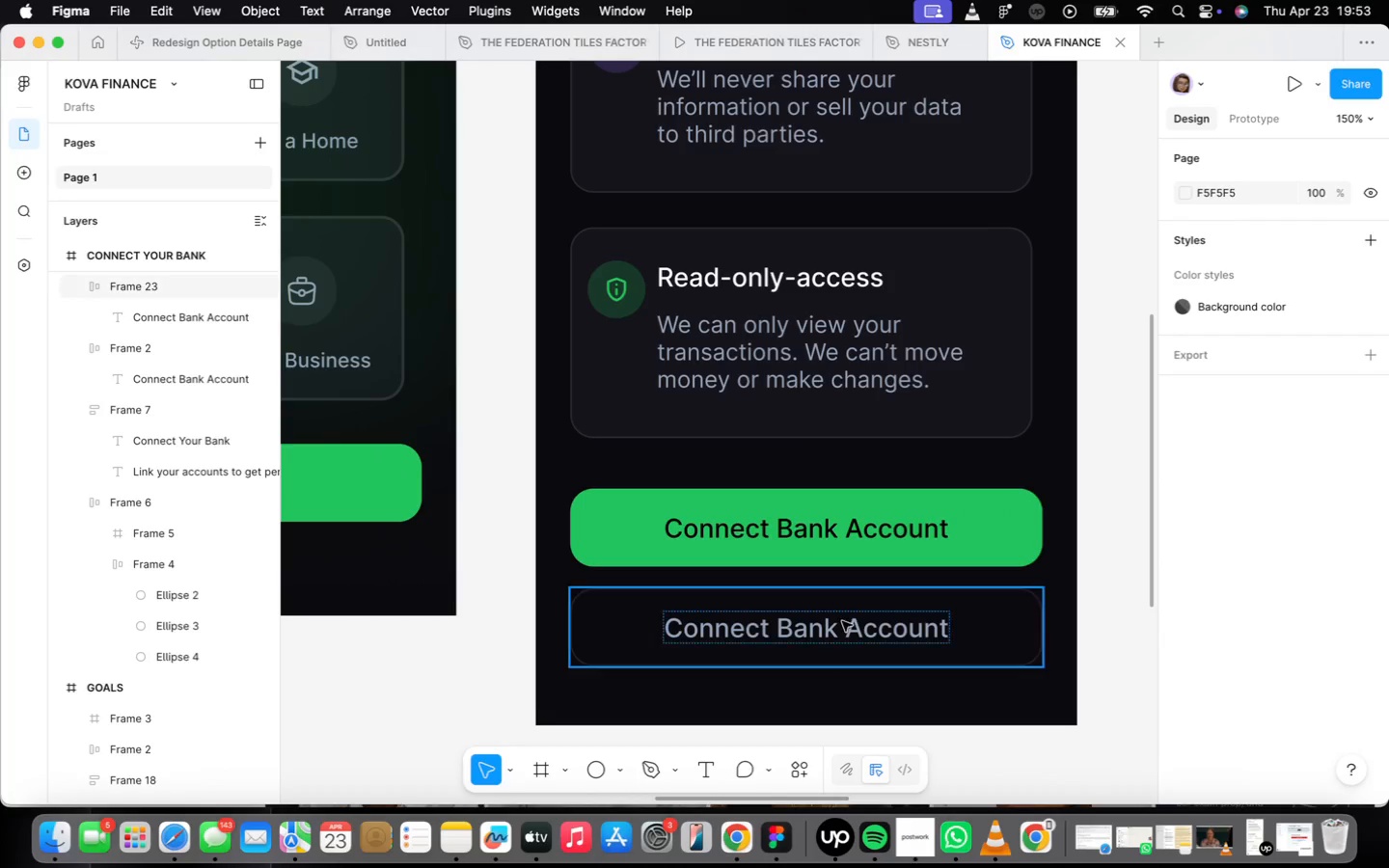 
left_click([842, 623])
 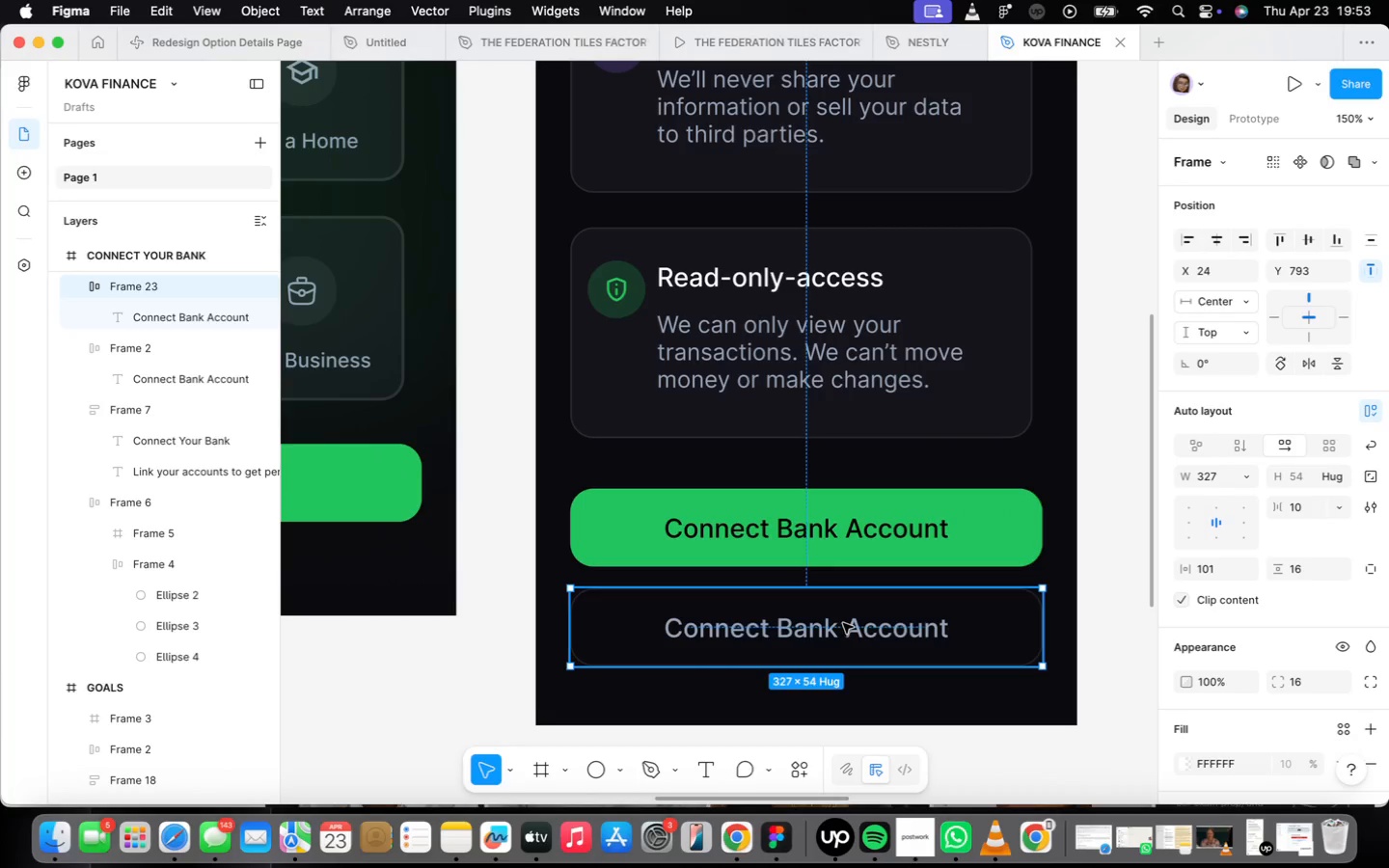 
triple_click([842, 623])
 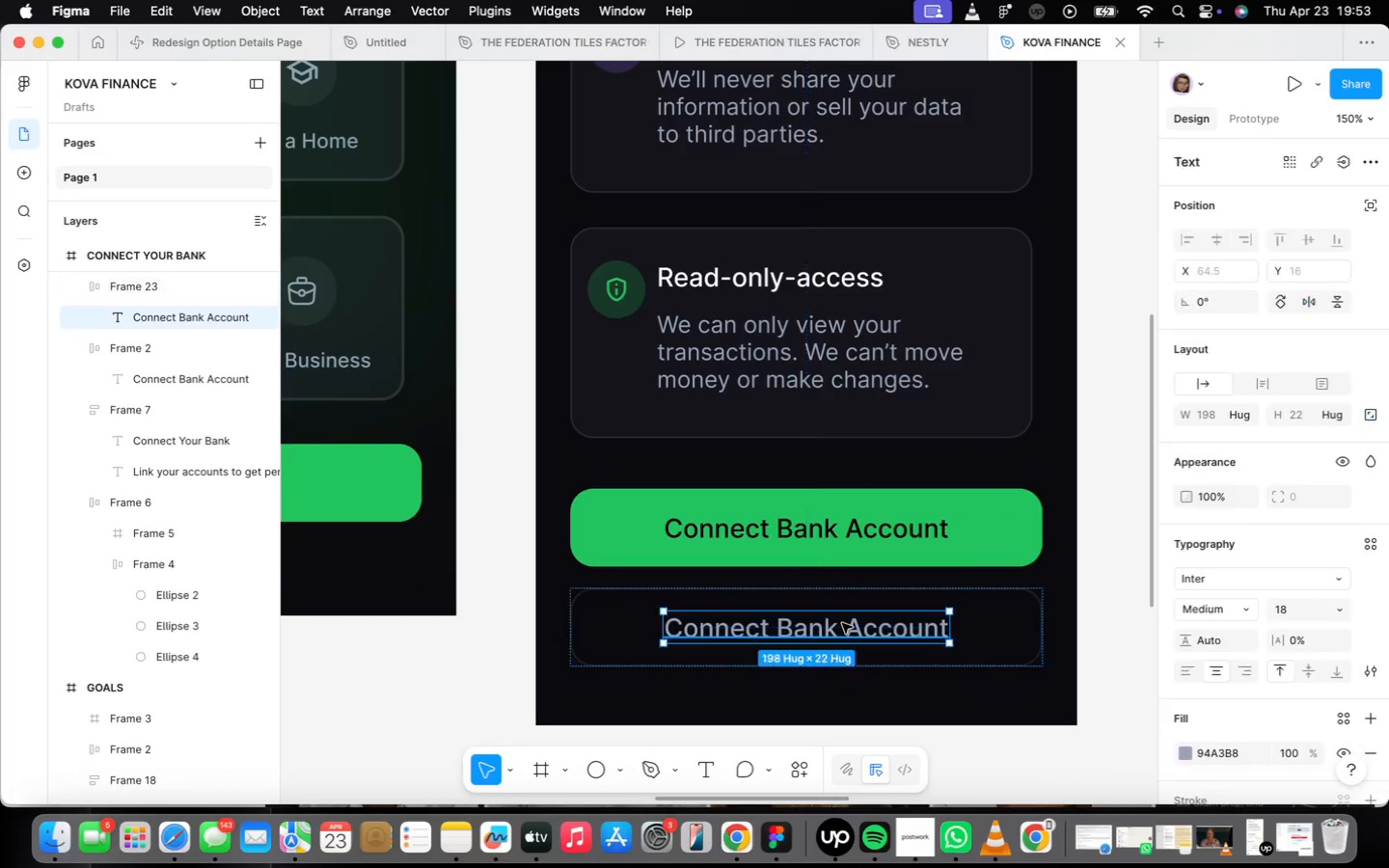 
triple_click([842, 623])
 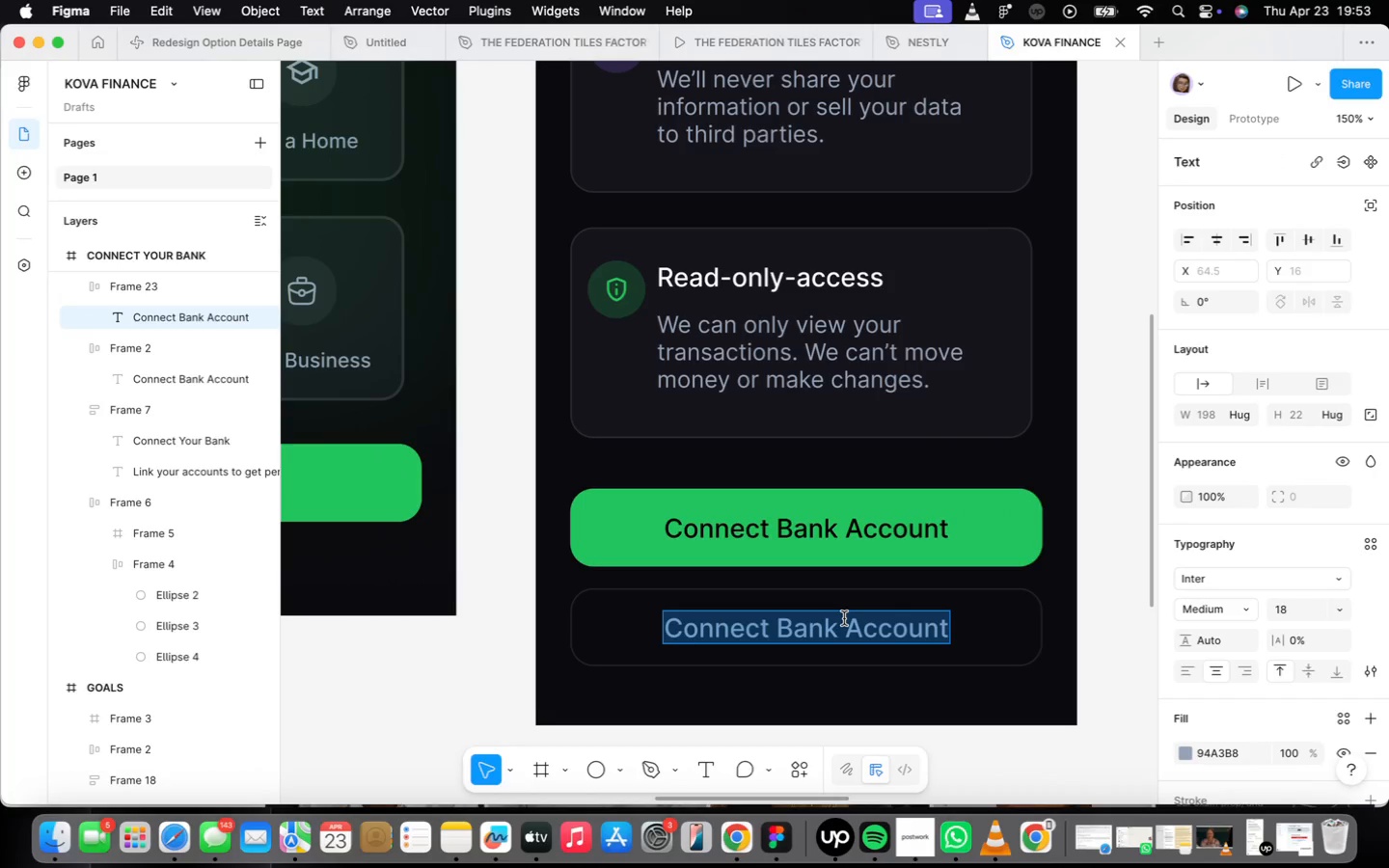 
type(I'll do this later)
 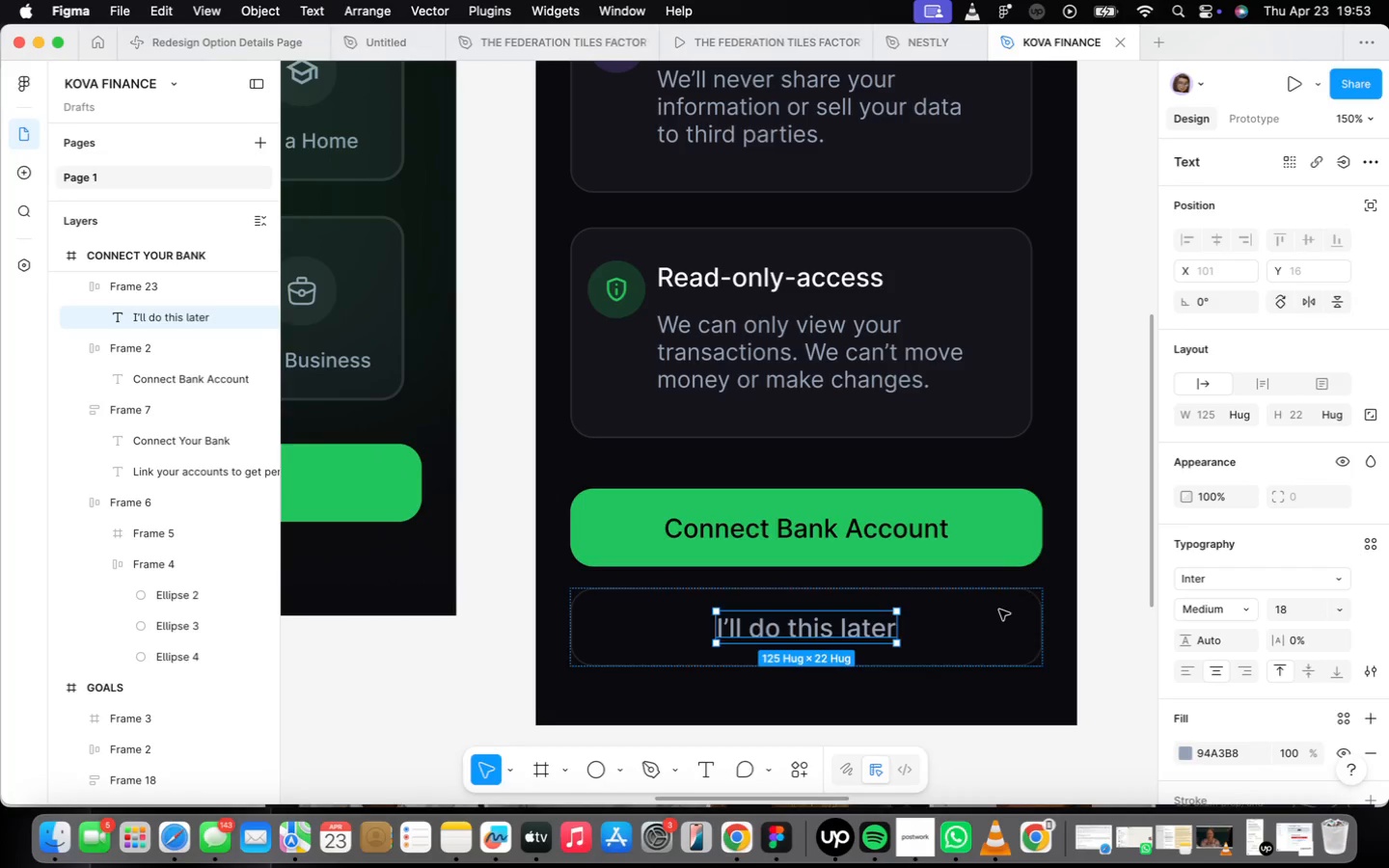 
double_click([949, 652])
 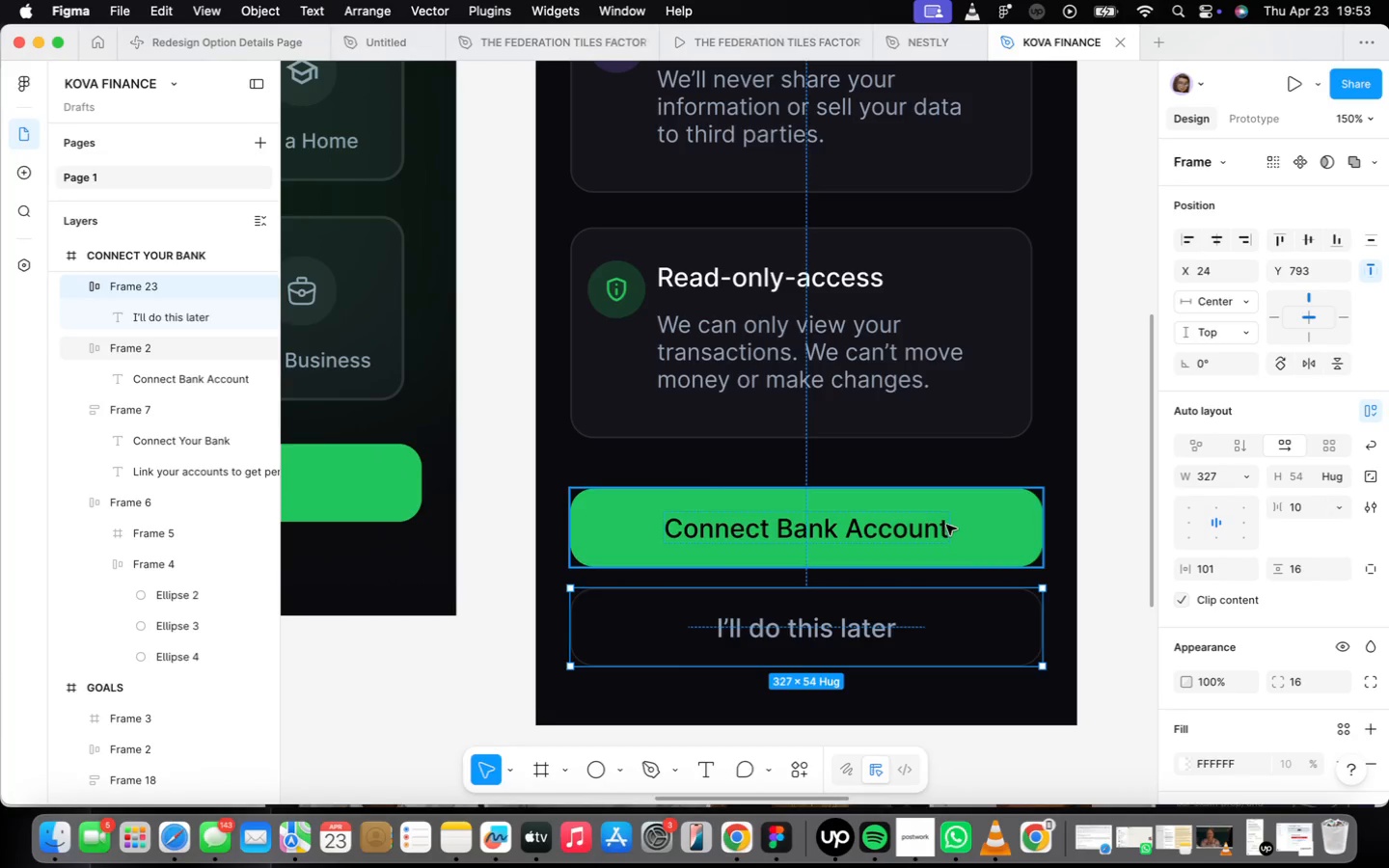 
hold_key(key=ShiftLeft, duration=0.38)
left_click([946, 525])
 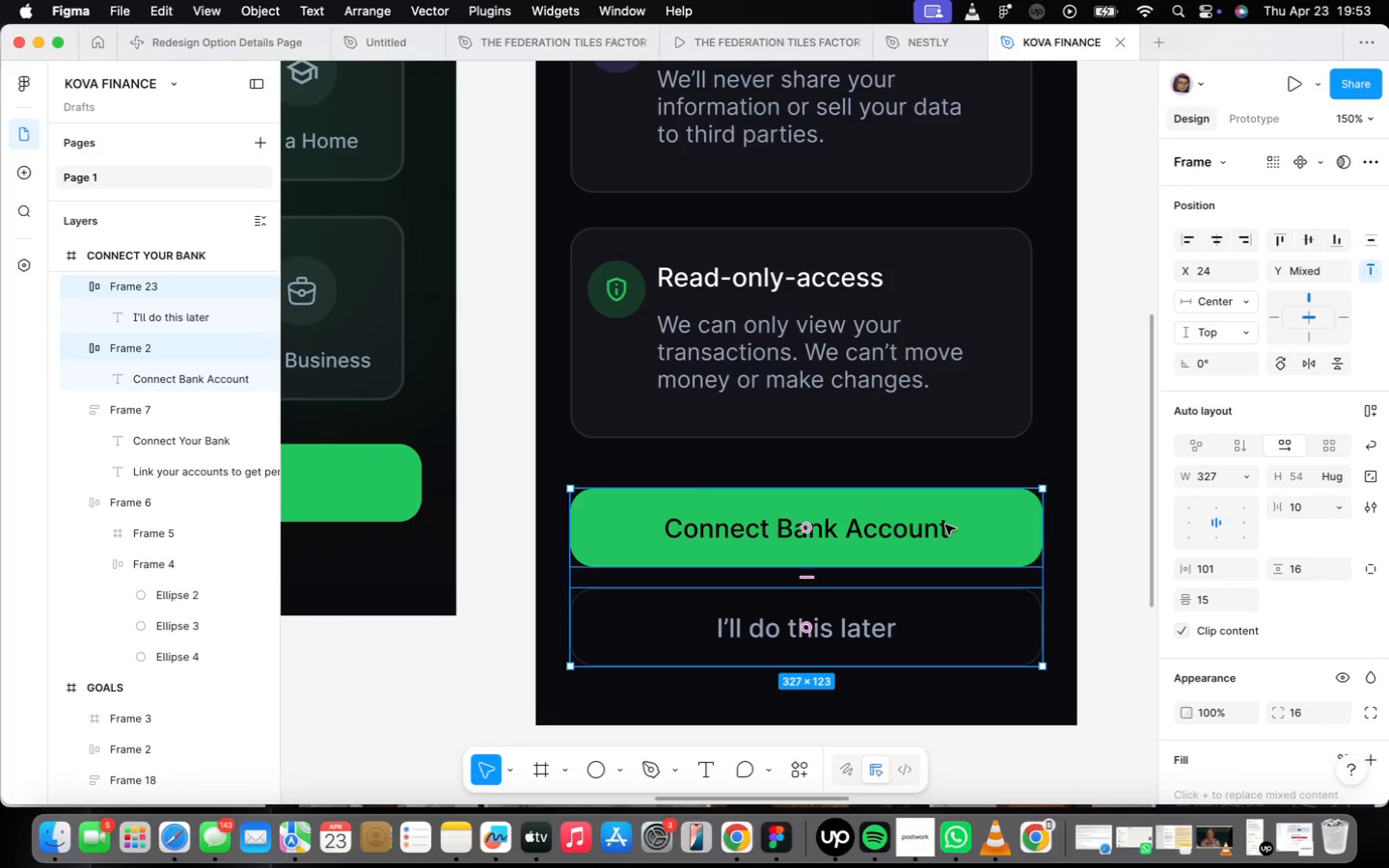 
hold_key(key=ShiftLeft, duration=0.31)
 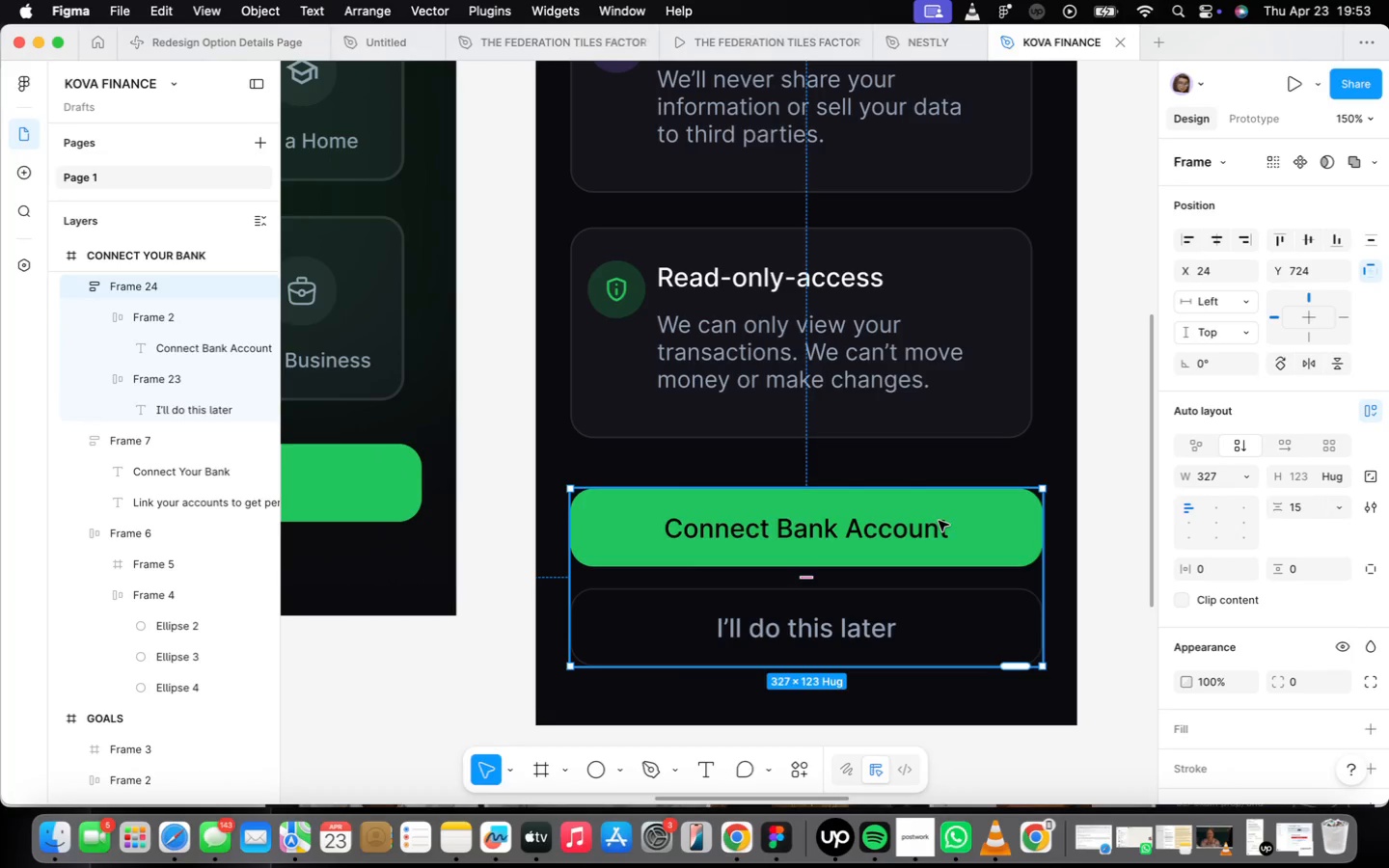 